 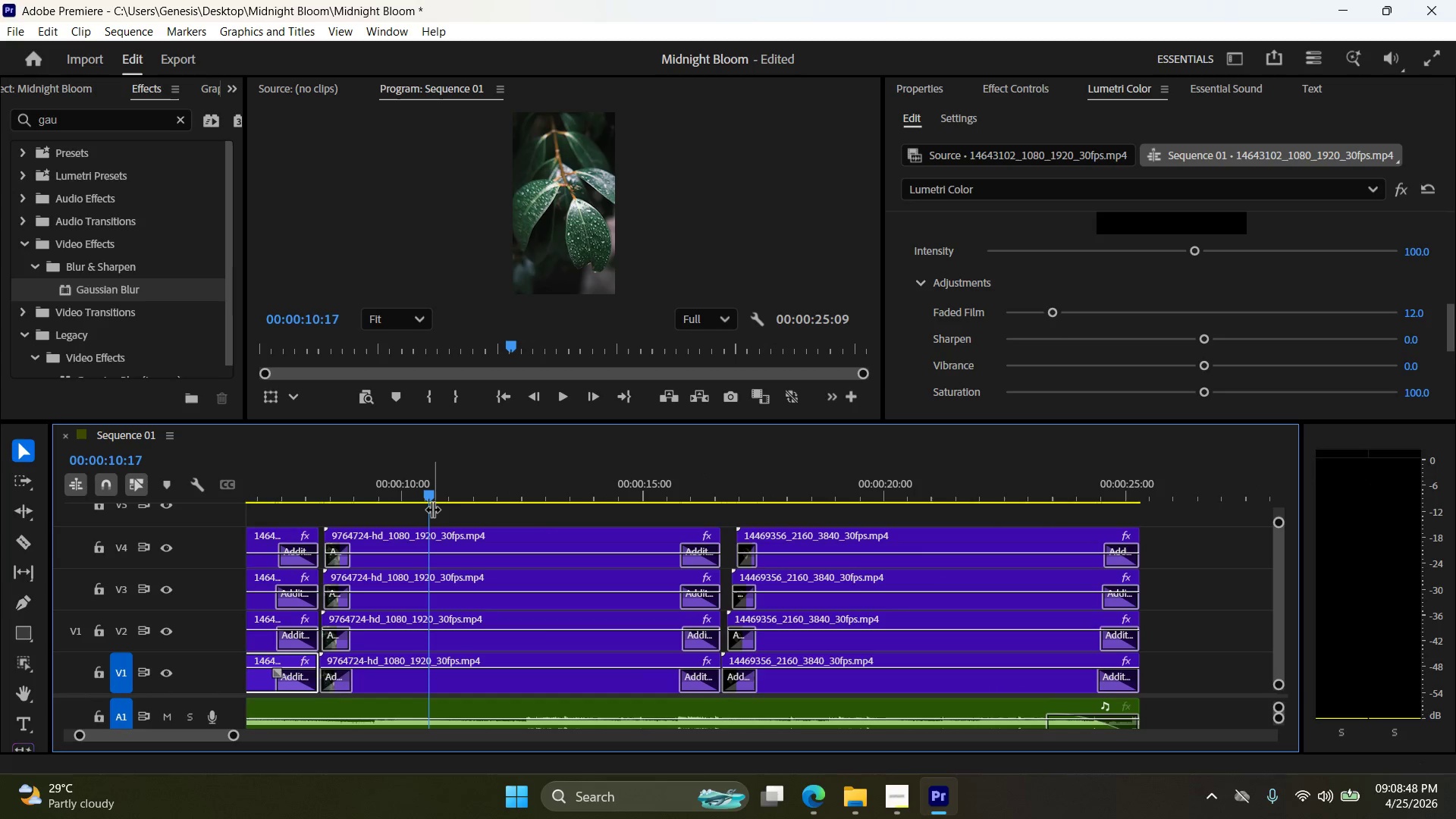 
left_click_drag(start_coordinate=[428, 498], to_coordinate=[268, 499])
 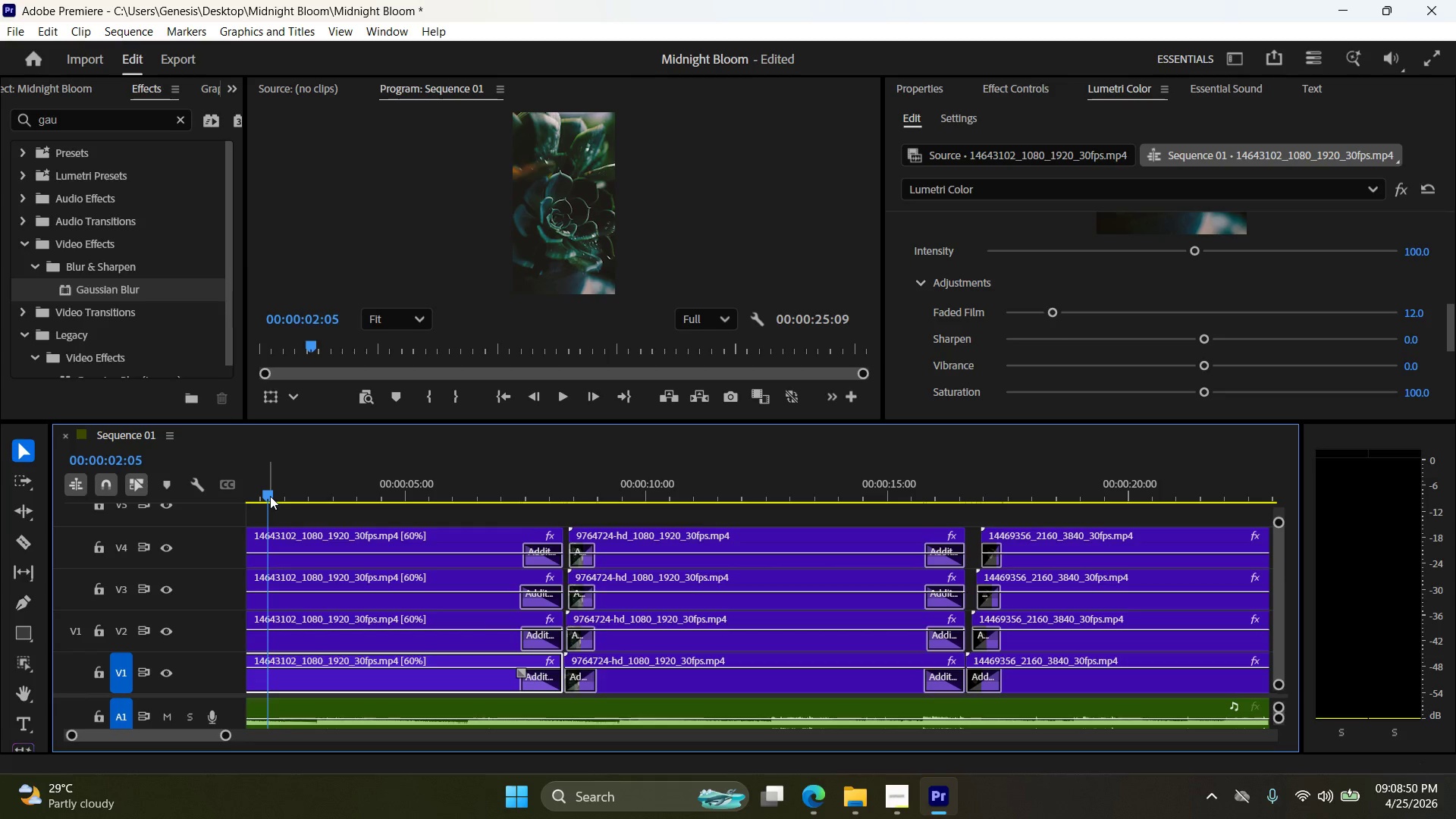 
left_click_drag(start_coordinate=[268, 494], to_coordinate=[235, 495])
 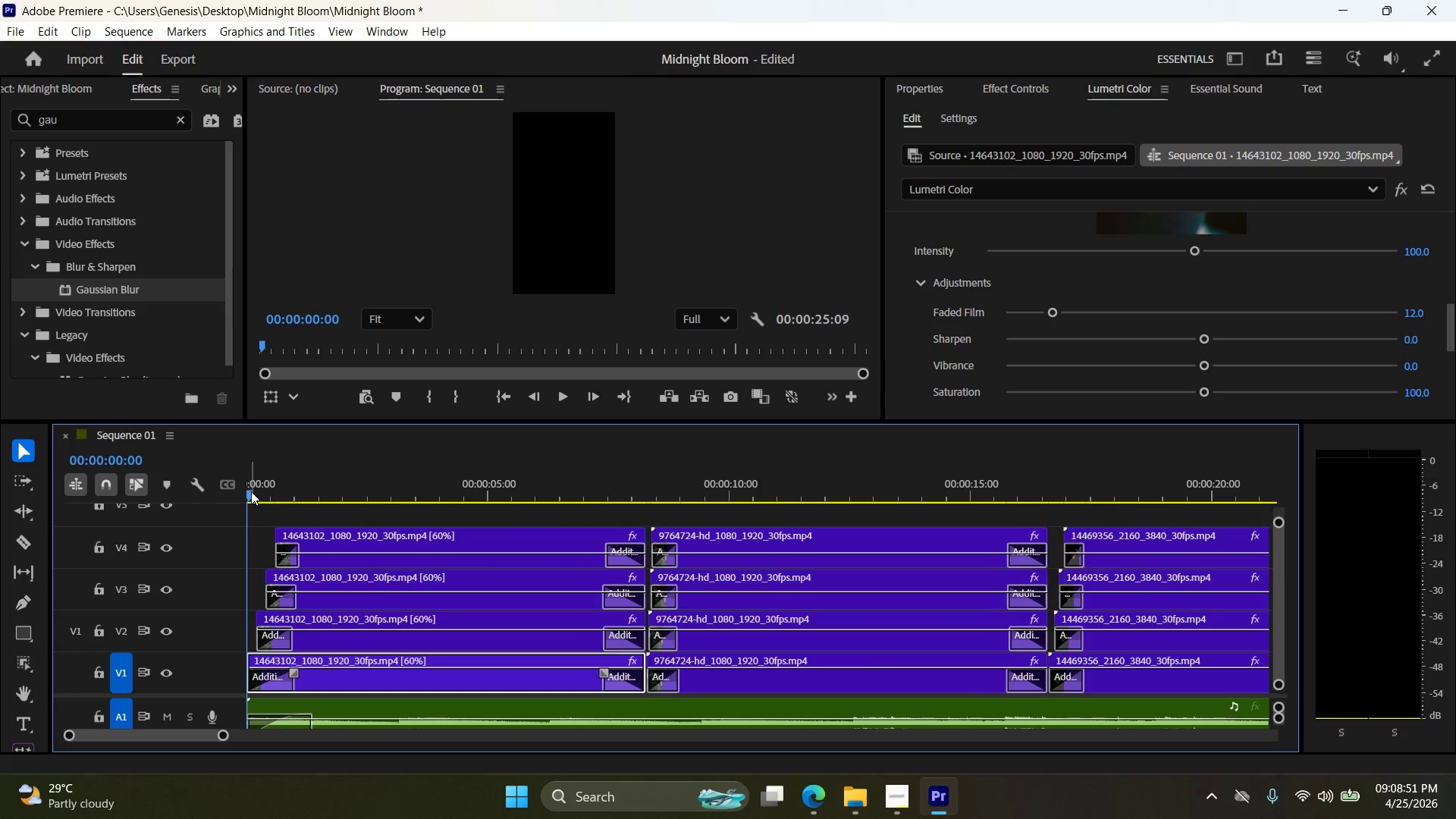 
left_click_drag(start_coordinate=[251, 491], to_coordinate=[344, 499])
 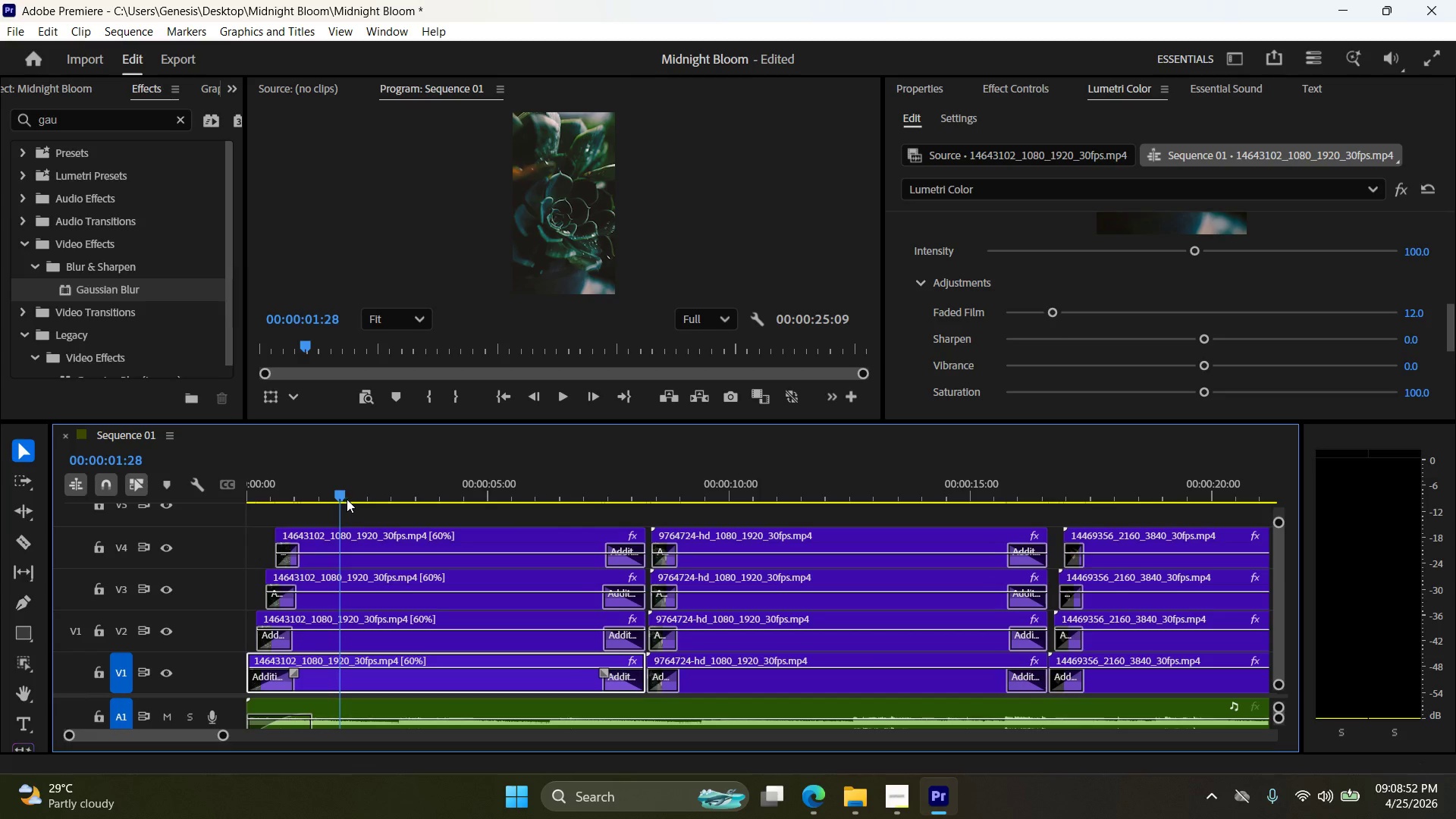 
left_click_drag(start_coordinate=[344, 499], to_coordinate=[463, 501])
 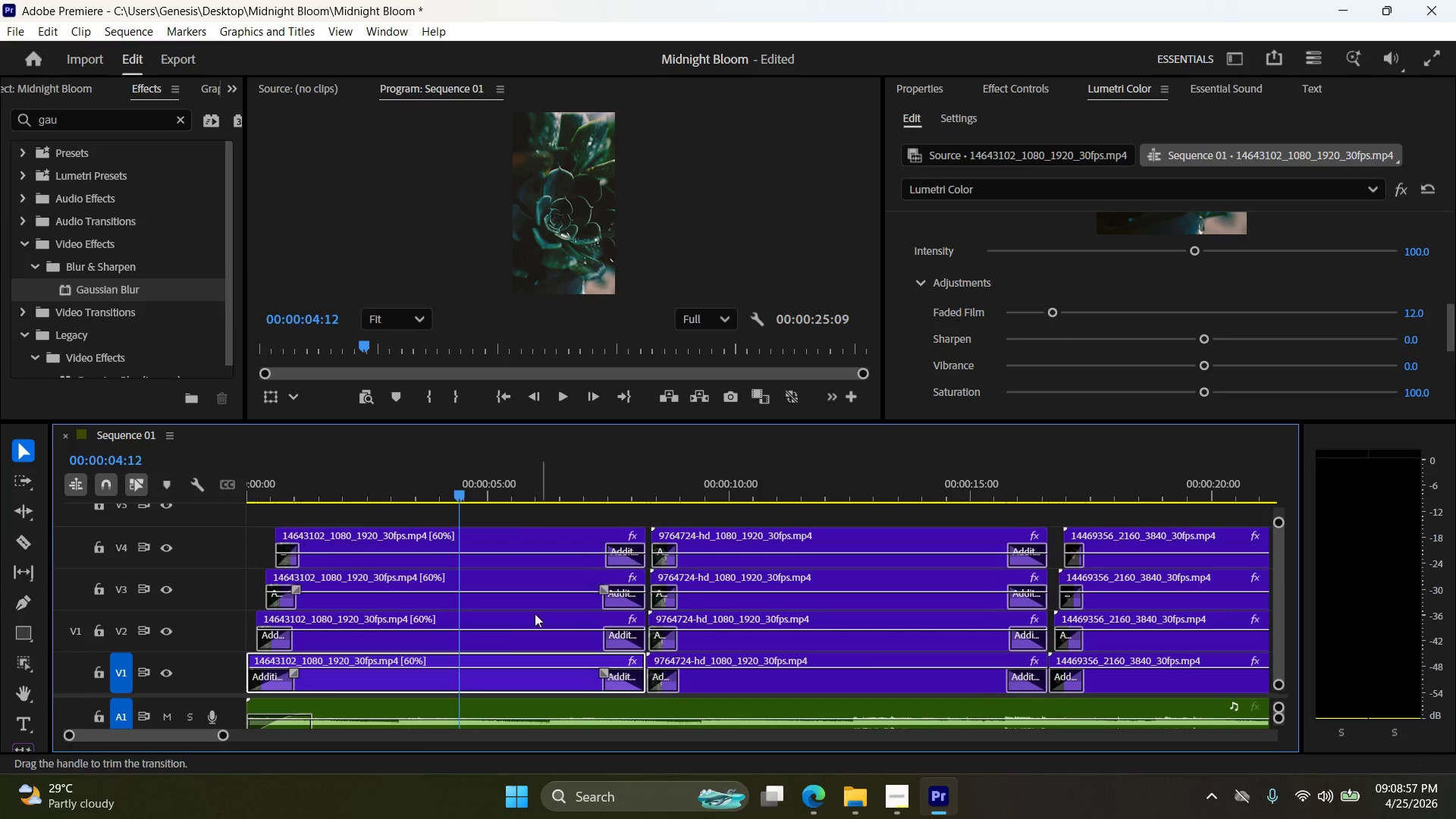 
left_click([510, 680])
 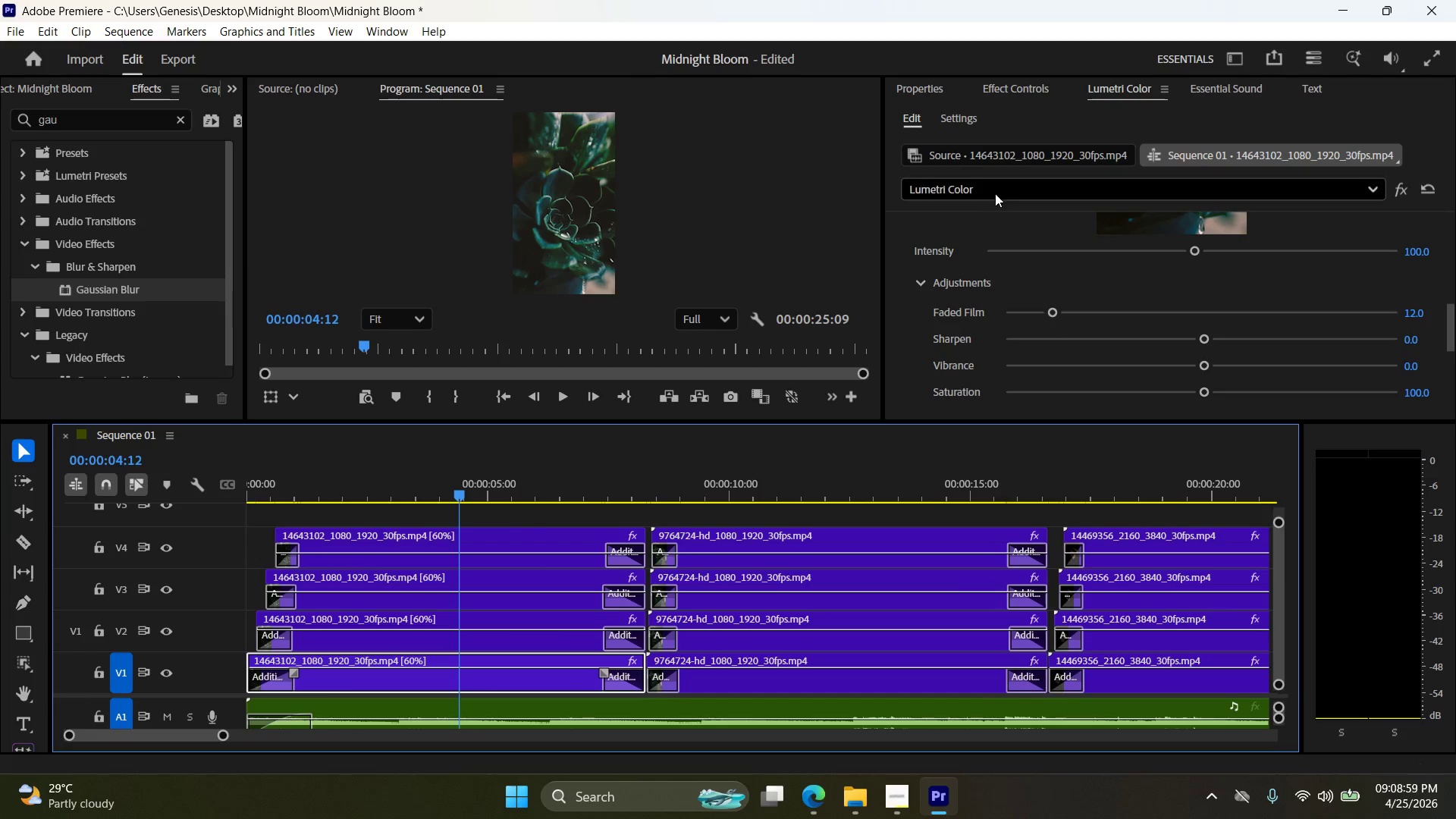 
scroll: coordinate [1031, 90], scroll_direction: up, amount: 3.0
 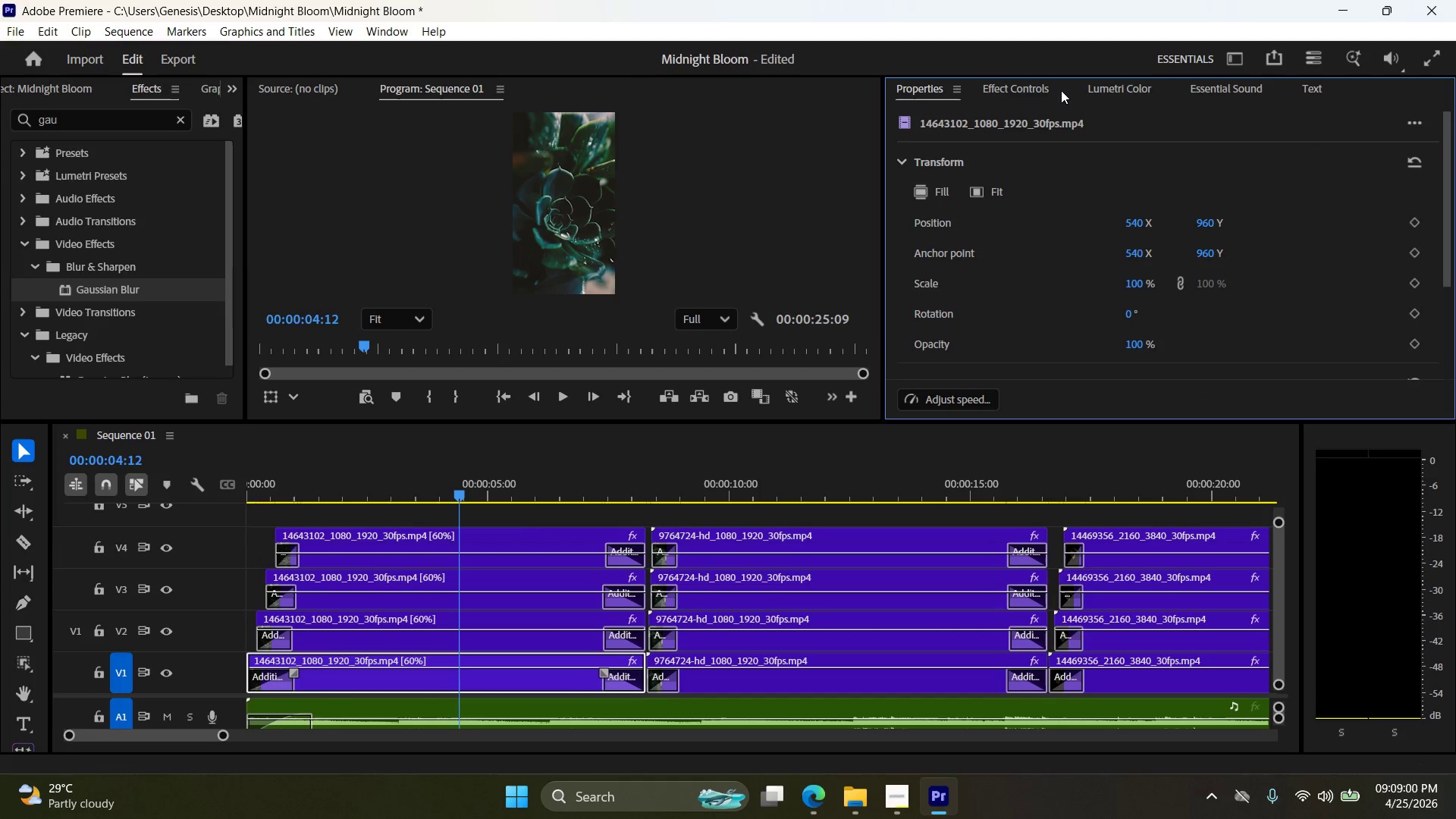 
left_click([1040, 88])
 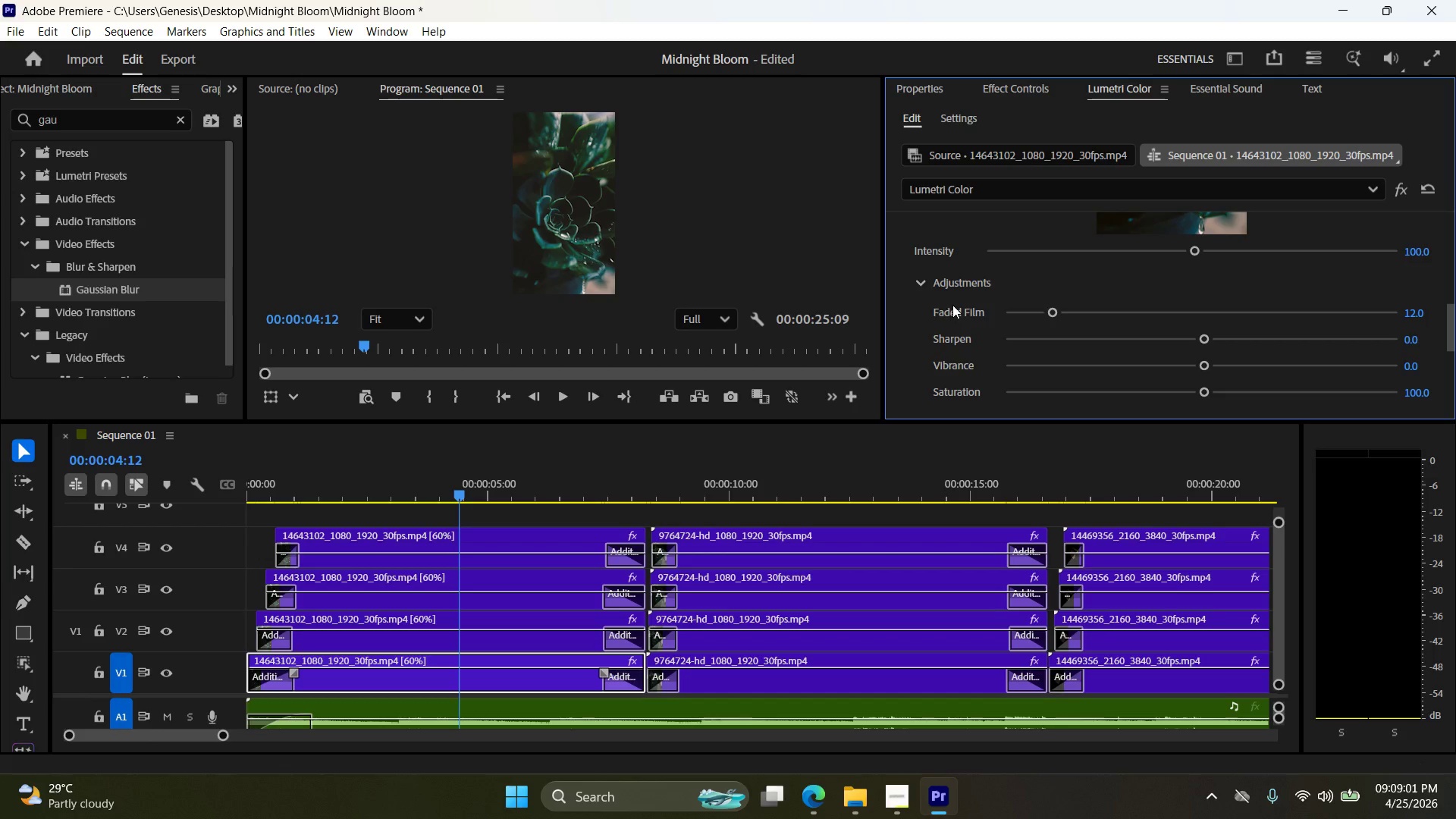 
scroll: coordinate [1013, 253], scroll_direction: up, amount: 28.0
 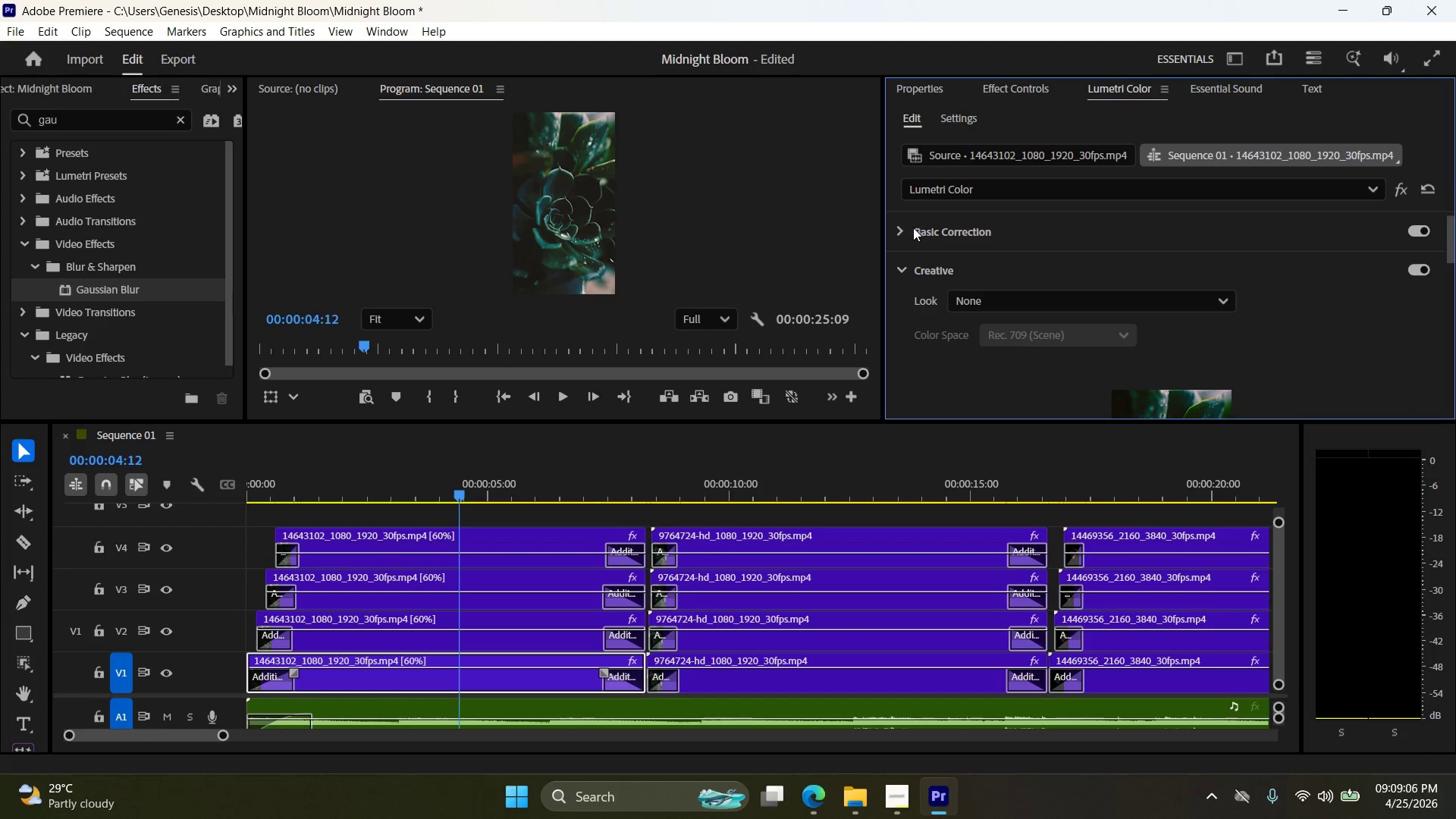 
left_click([908, 228])
 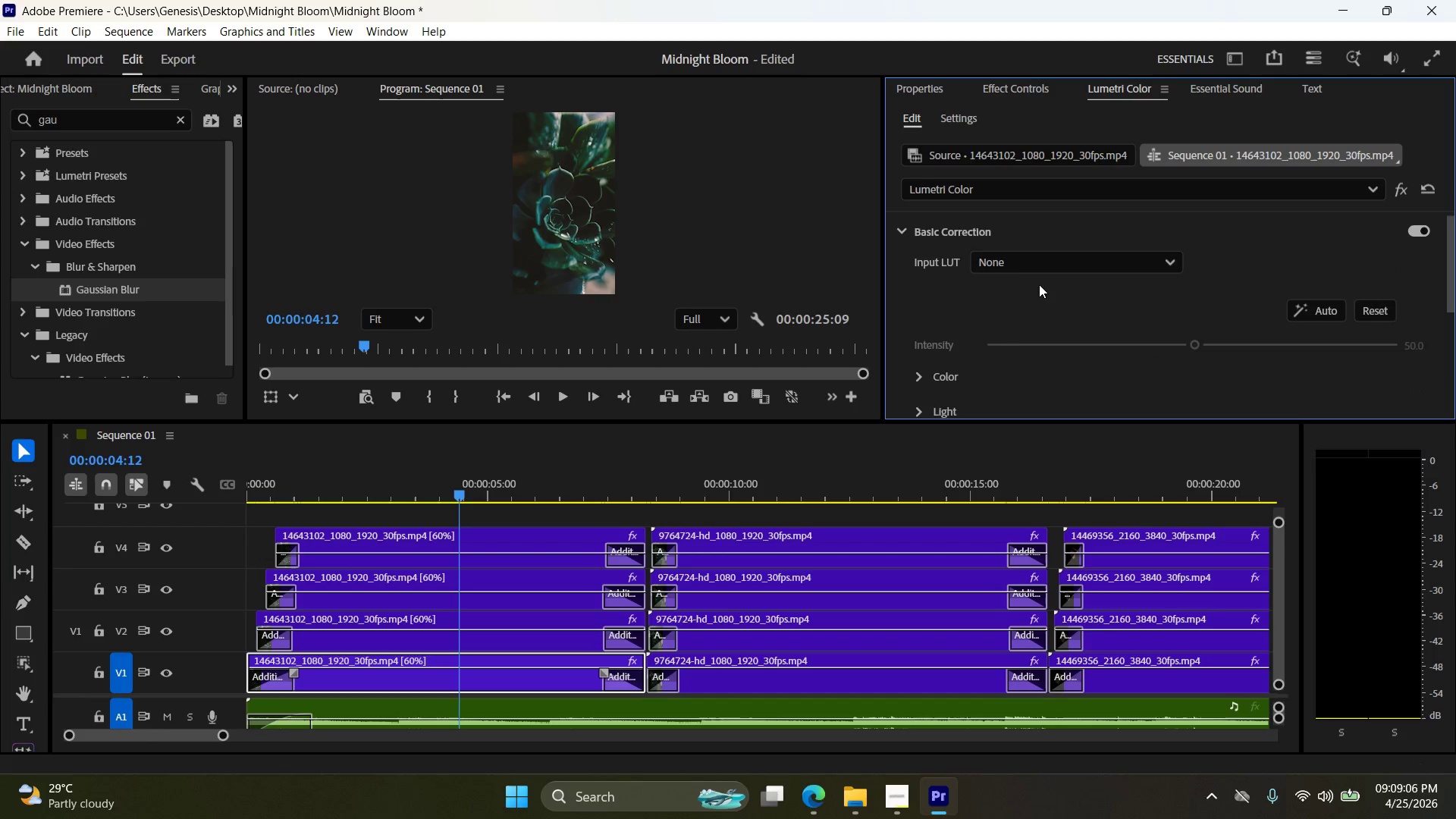 
scroll: coordinate [1037, 285], scroll_direction: down, amount: 5.0
 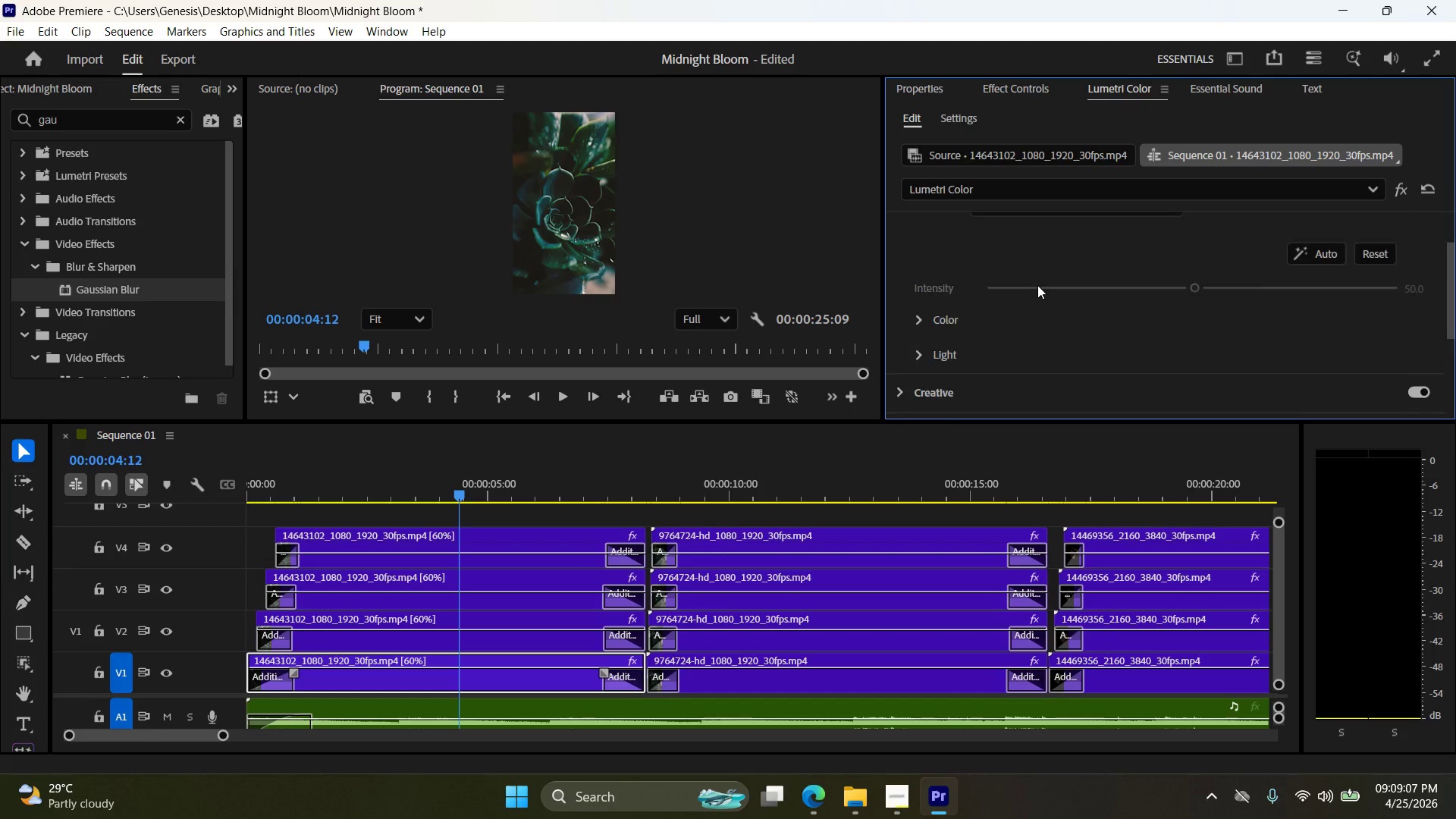 
scroll: coordinate [1037, 289], scroll_direction: up, amount: 1.0
 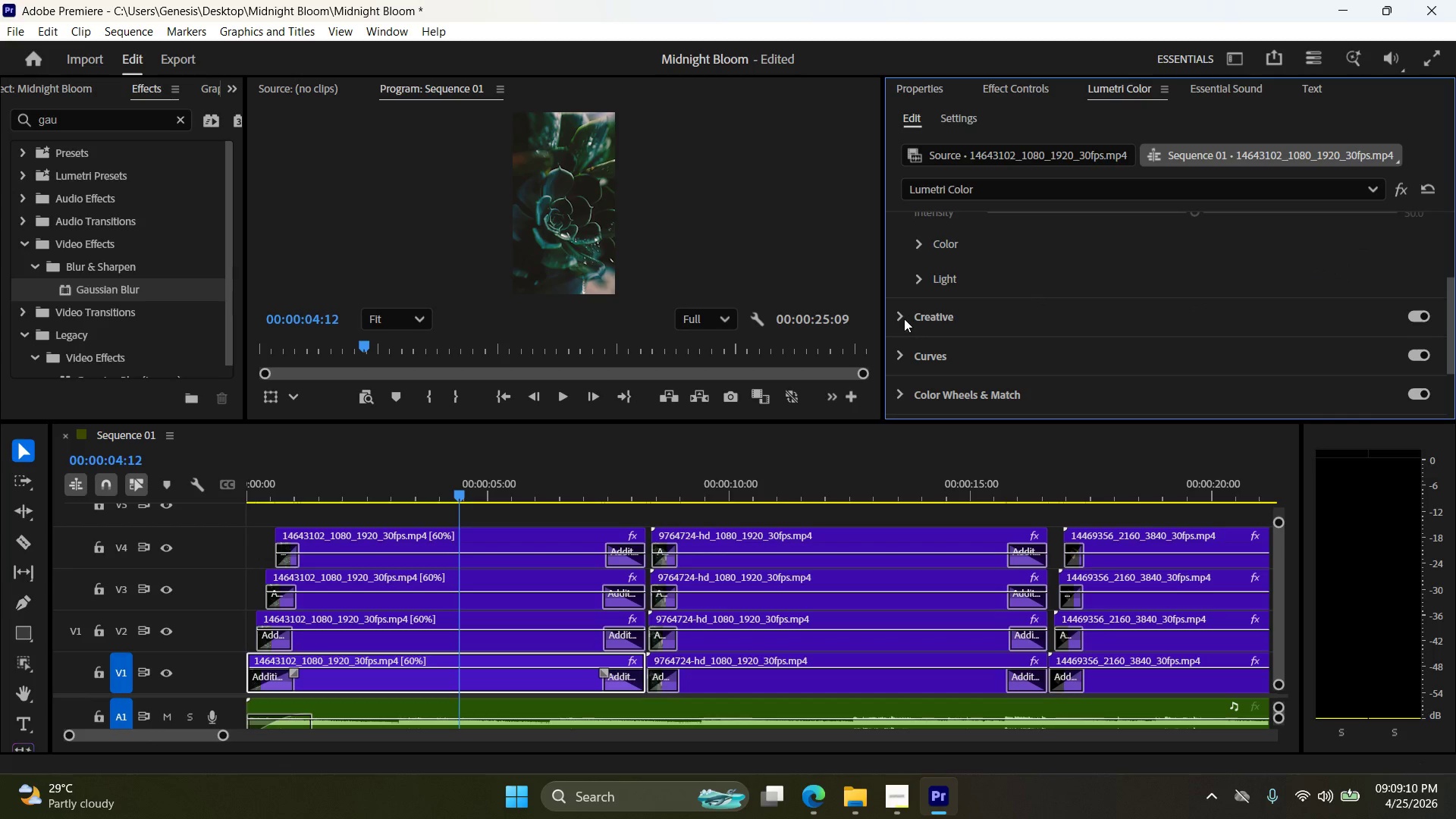 
left_click([900, 315])
 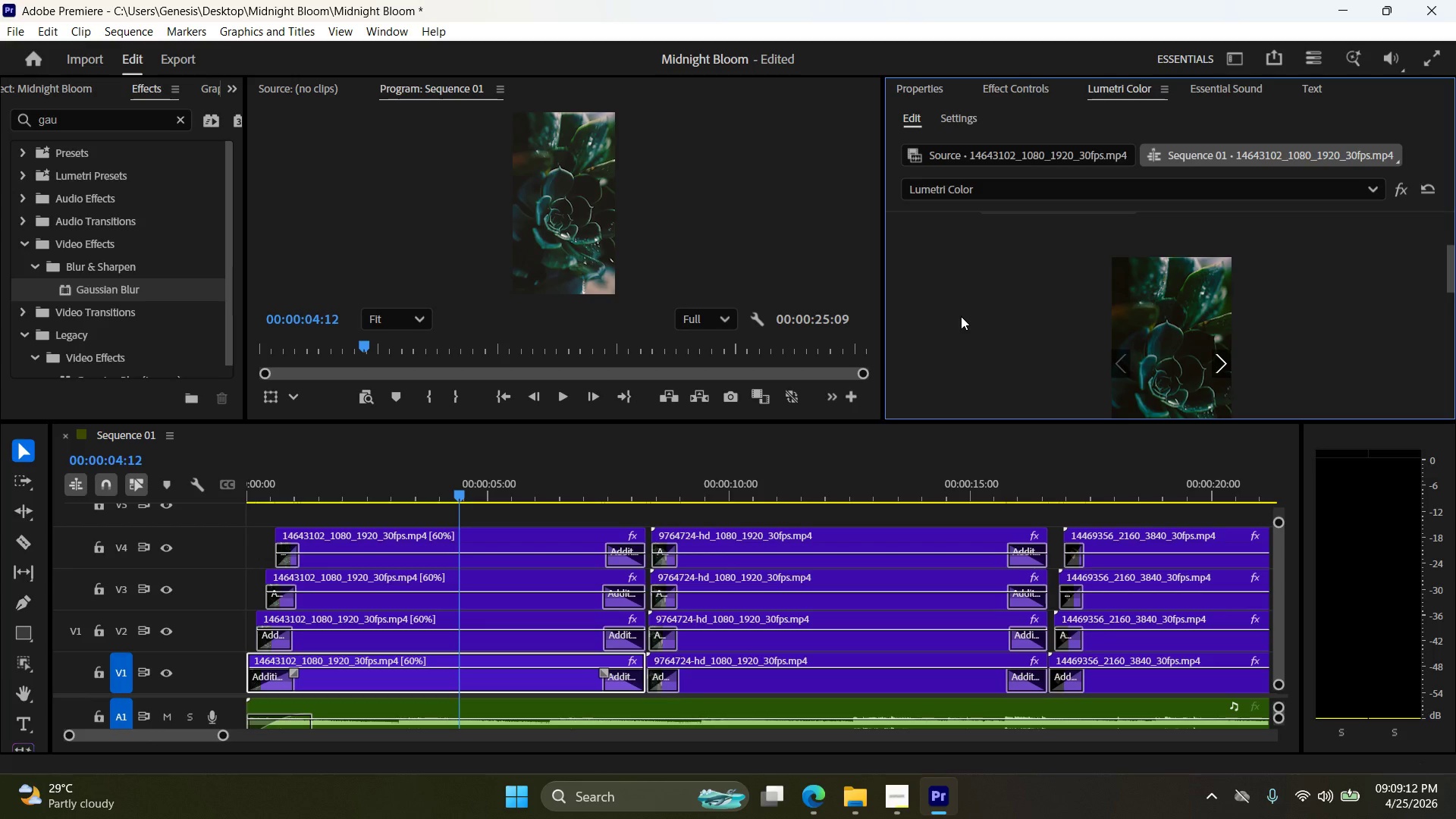 
scroll: coordinate [961, 323], scroll_direction: down, amount: 15.0
 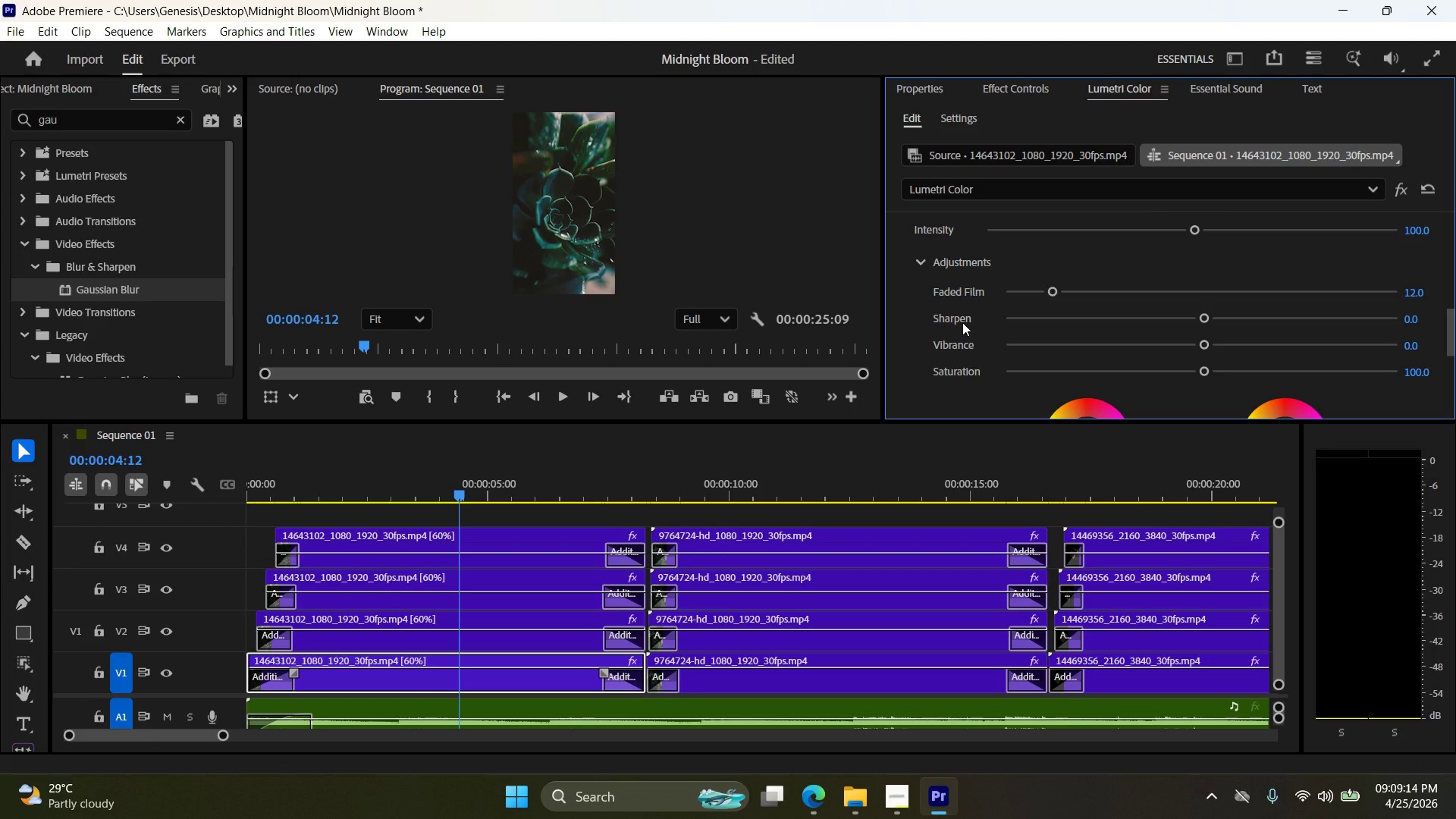 
scroll: coordinate [962, 323], scroll_direction: up, amount: 24.0
 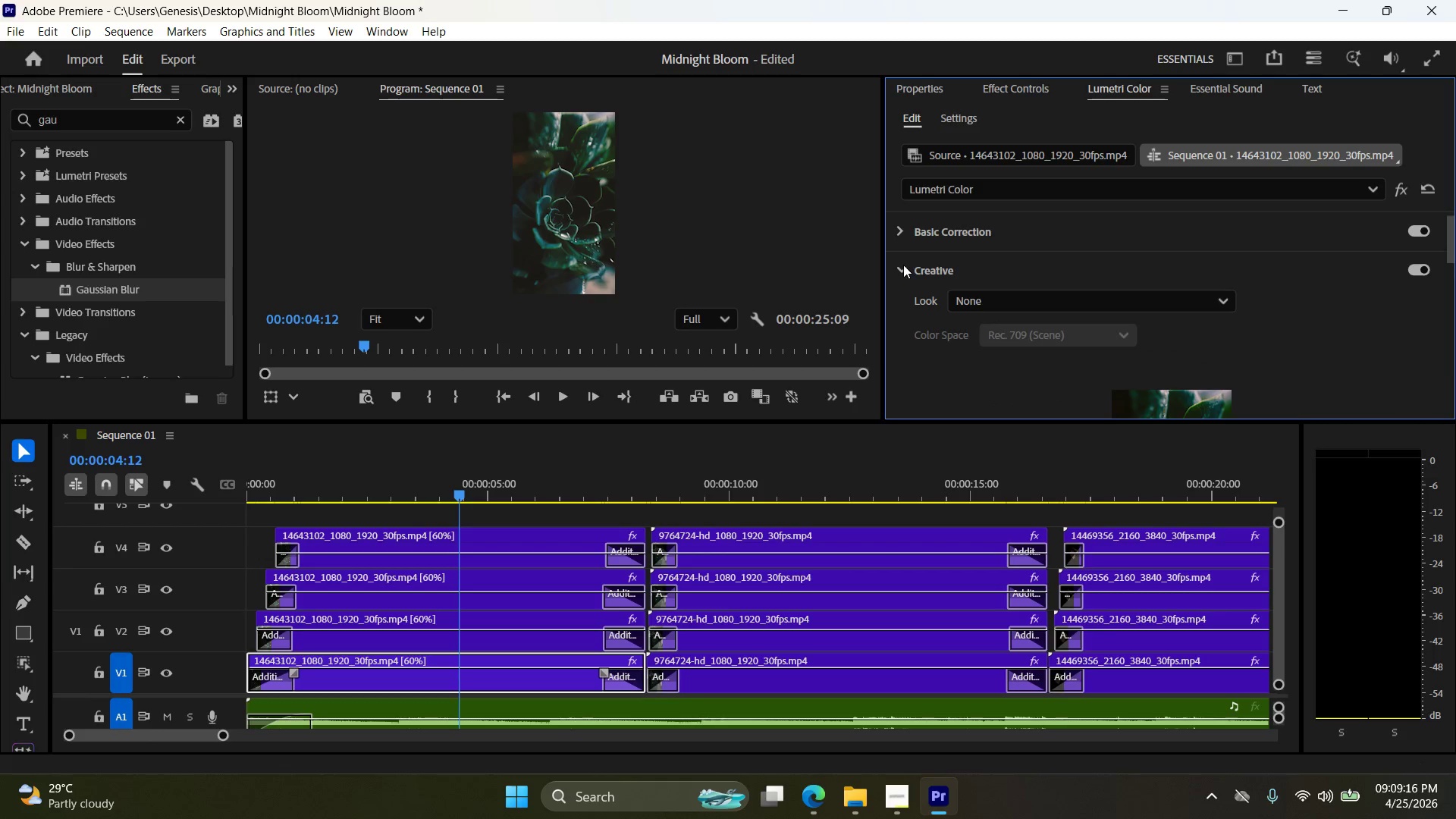 
double_click([904, 233])
 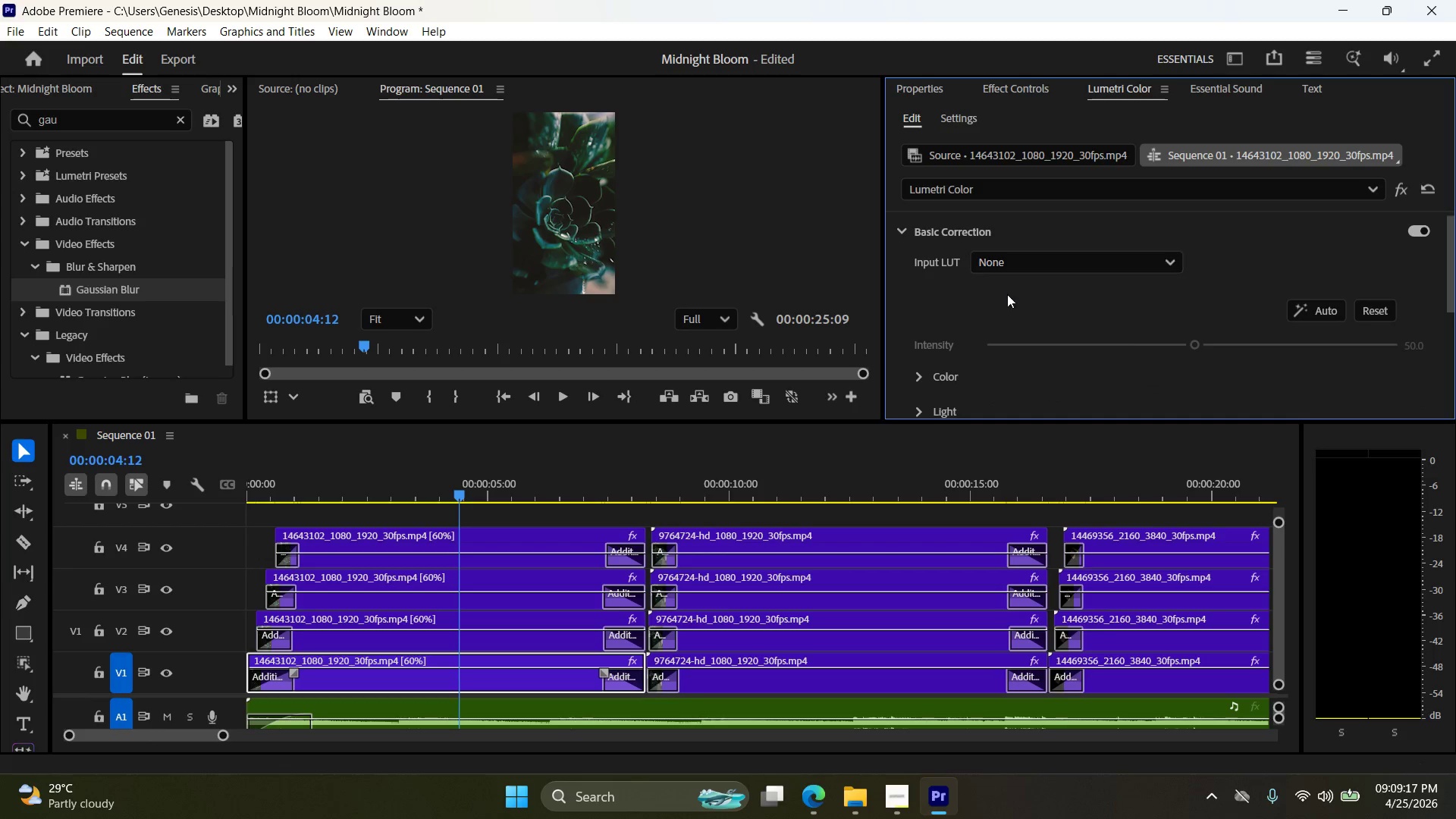 
scroll: coordinate [1034, 322], scroll_direction: down, amount: 10.0
 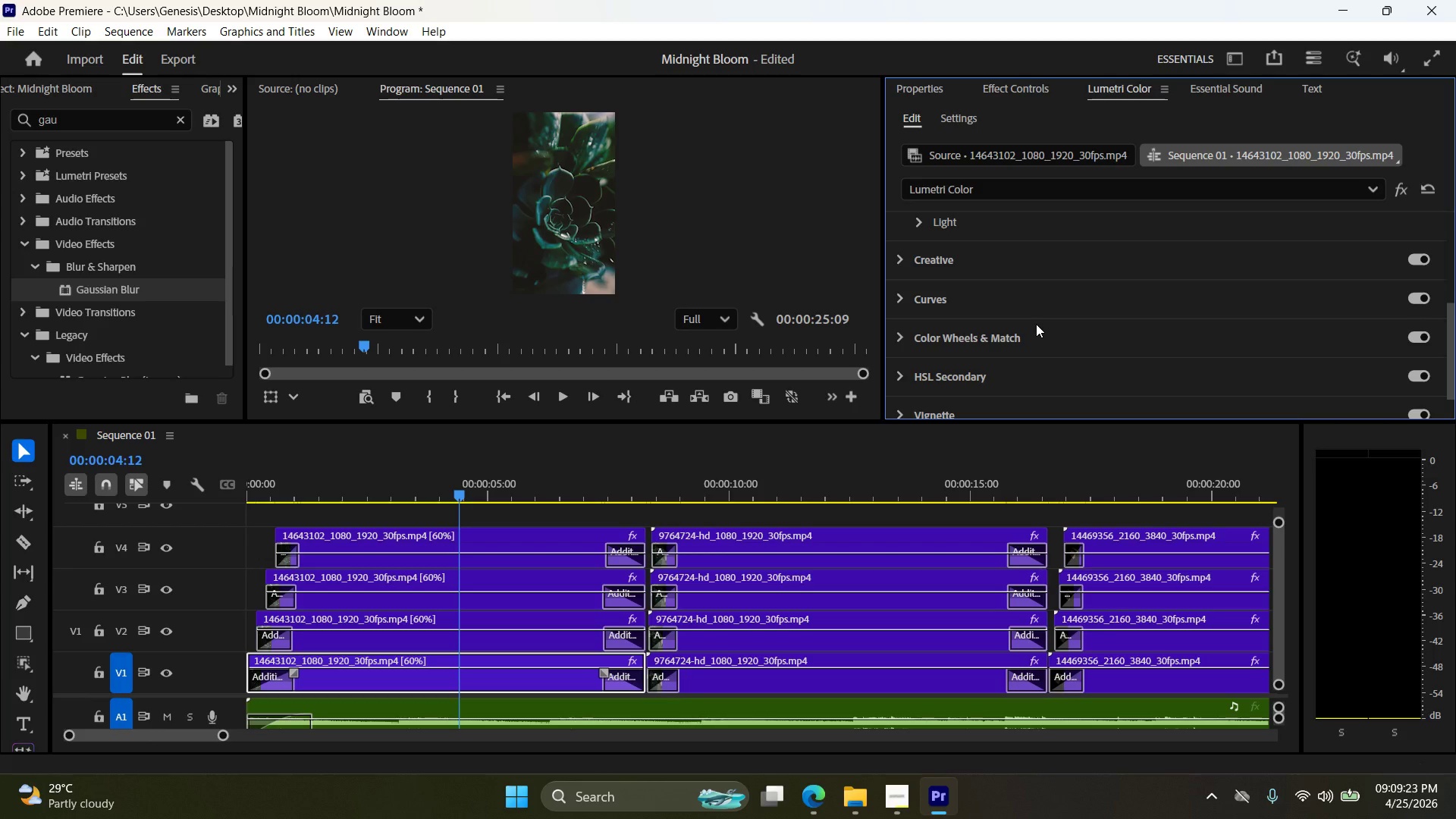 
scroll: coordinate [1132, 326], scroll_direction: up, amount: 3.0
 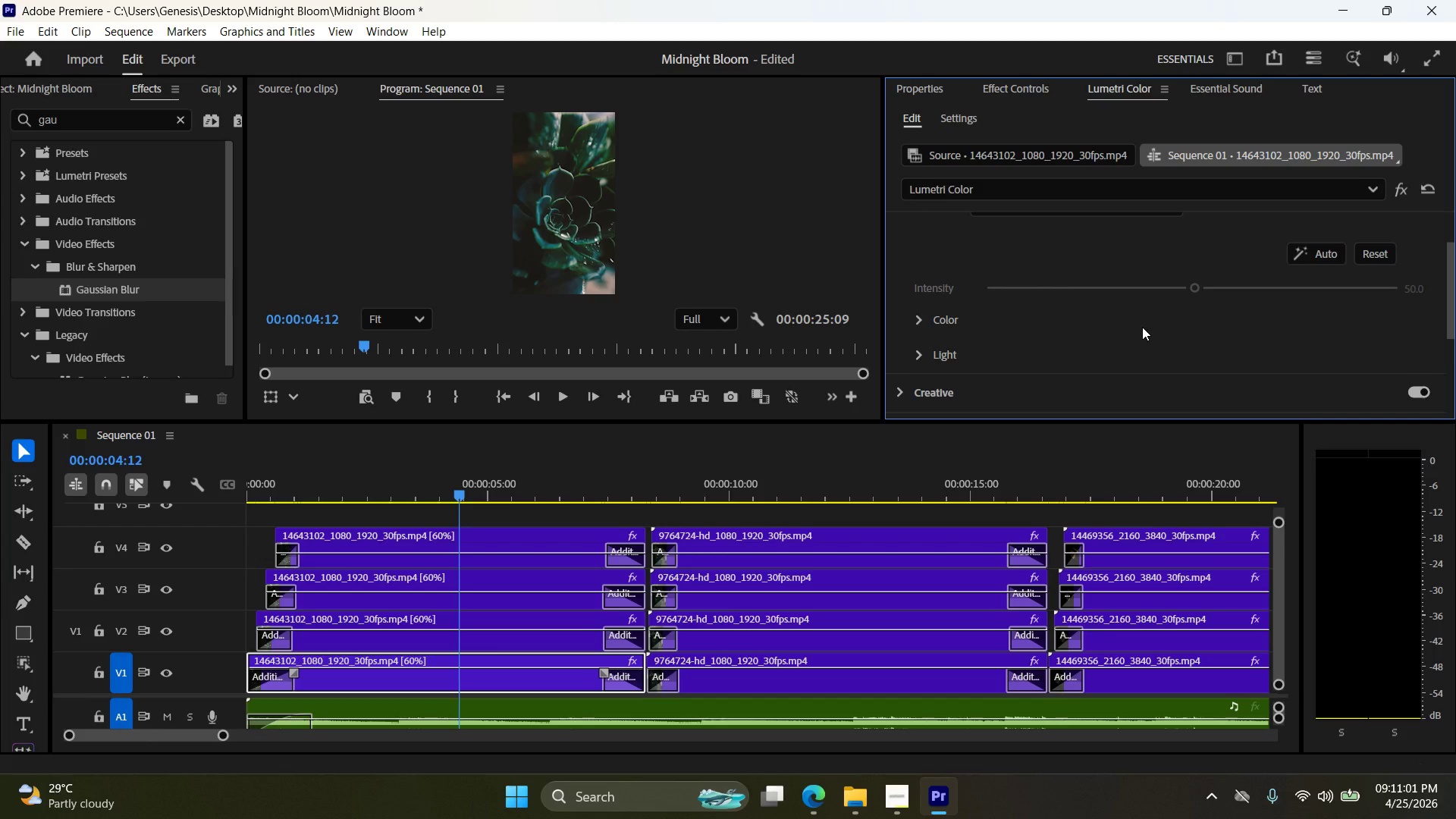 
wait(101.14)
 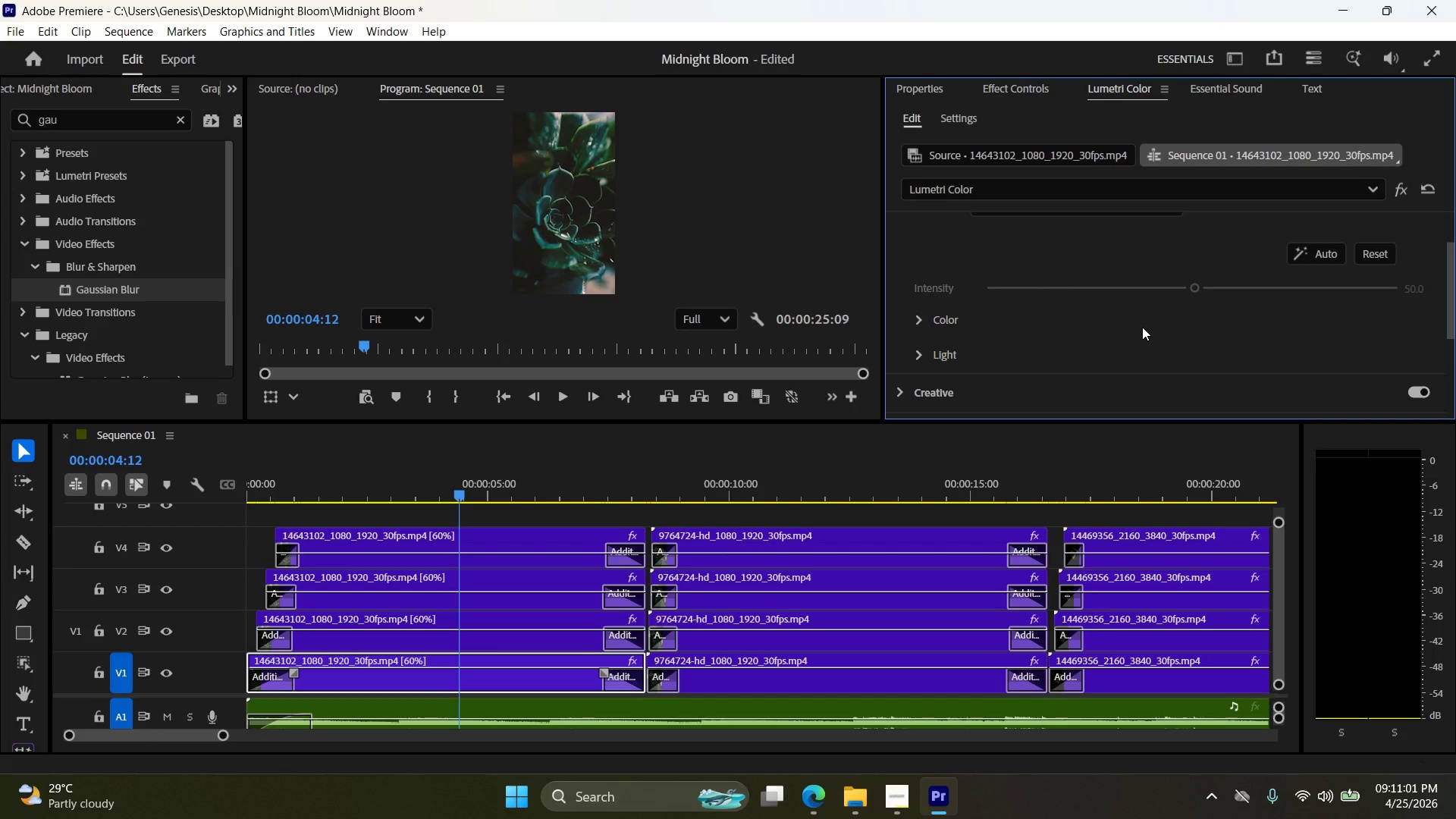 
left_click([1024, 89])
 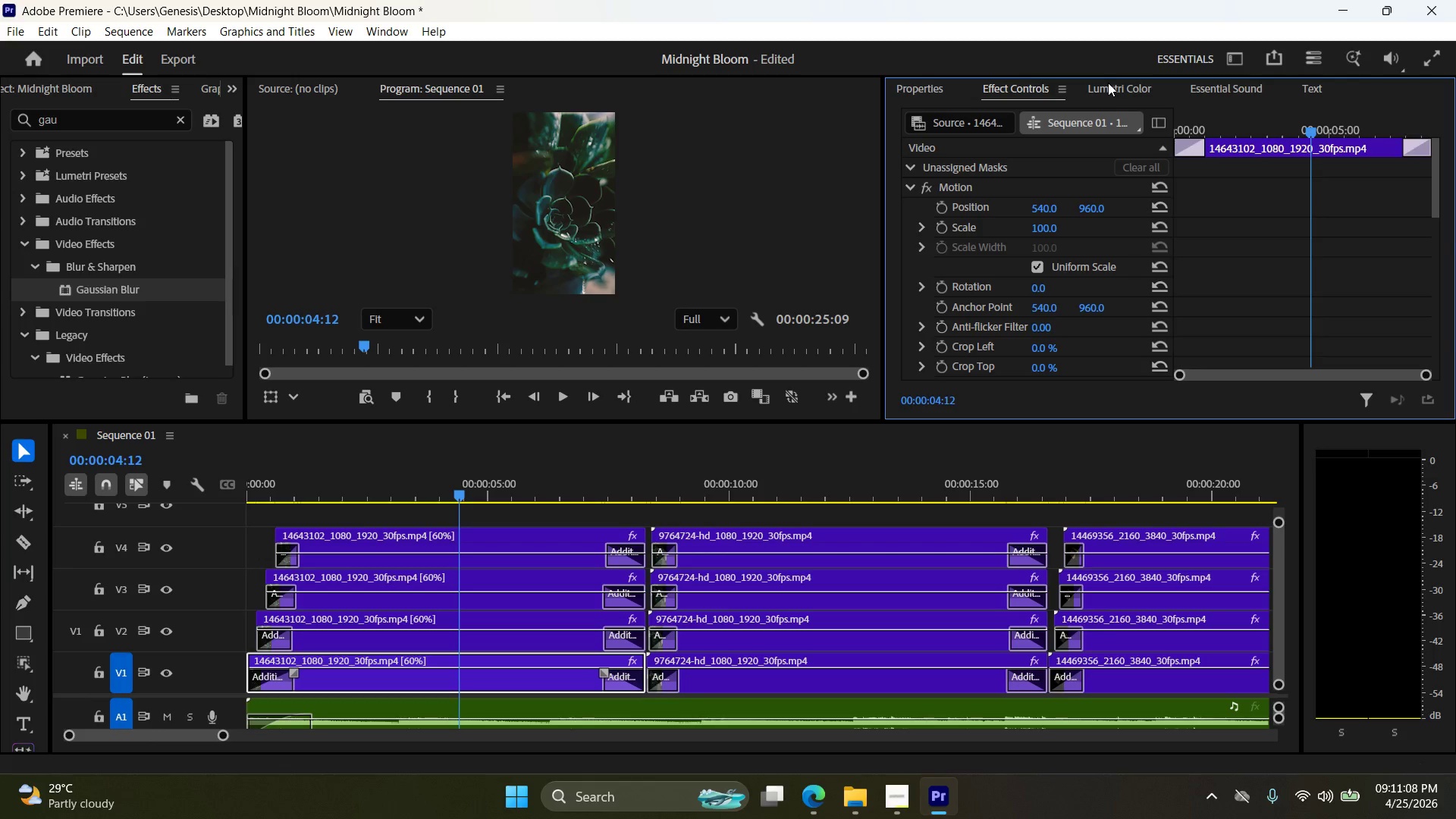 
scroll: coordinate [1029, 310], scroll_direction: down, amount: 3.0
 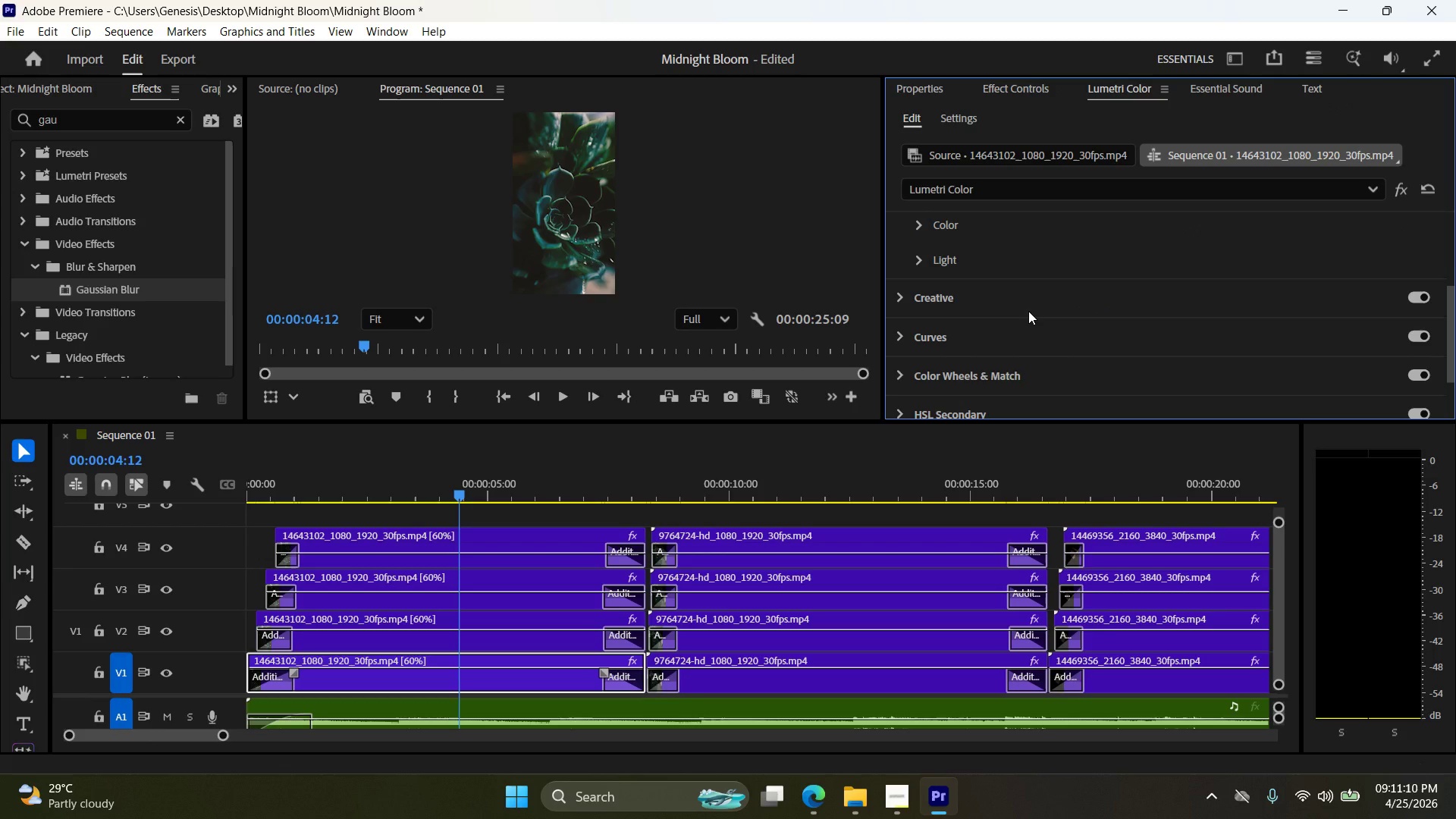 
scroll: coordinate [1028, 311], scroll_direction: up, amount: 4.0
 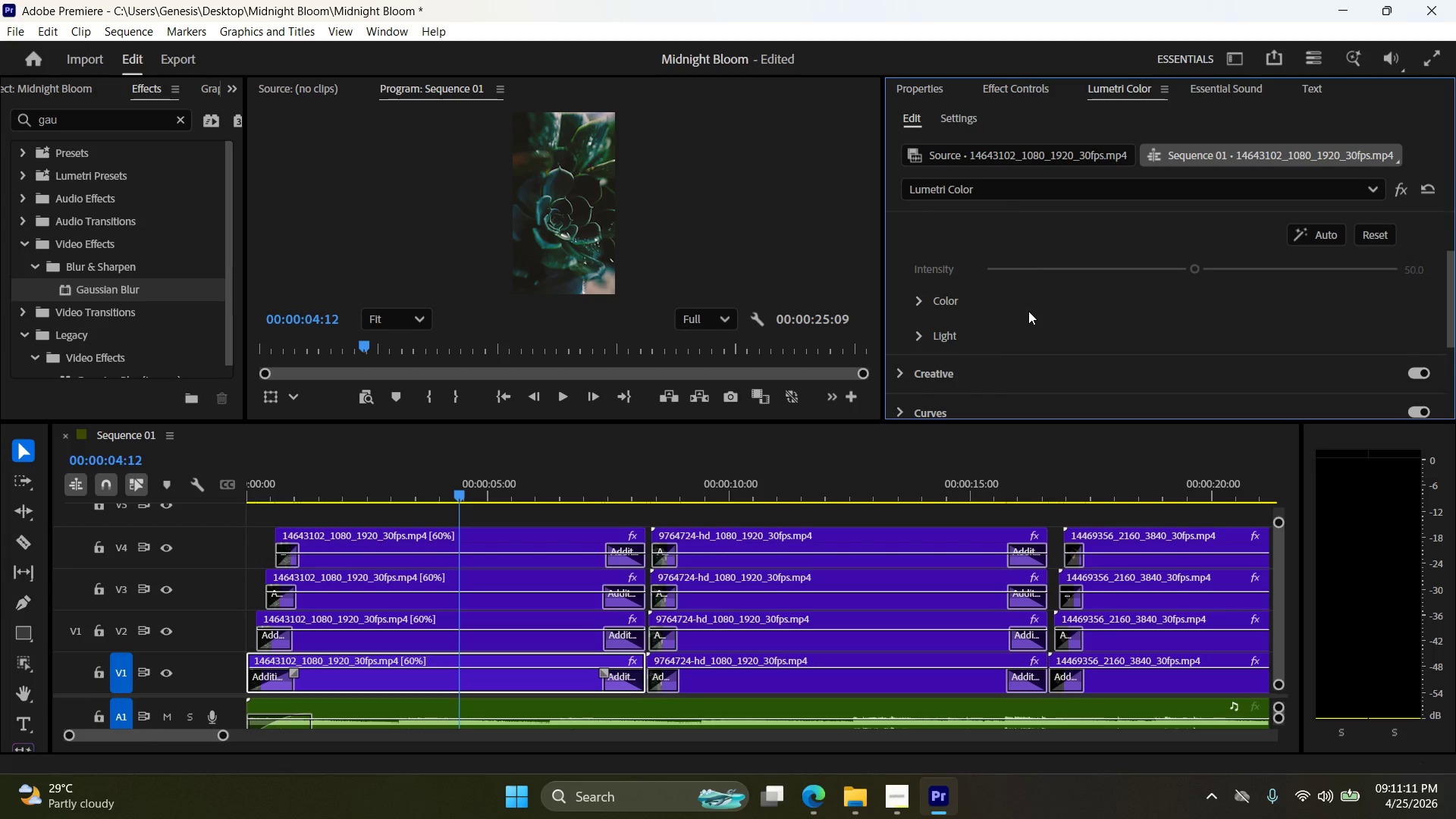 
scroll: coordinate [1023, 314], scroll_direction: down, amount: 4.0
 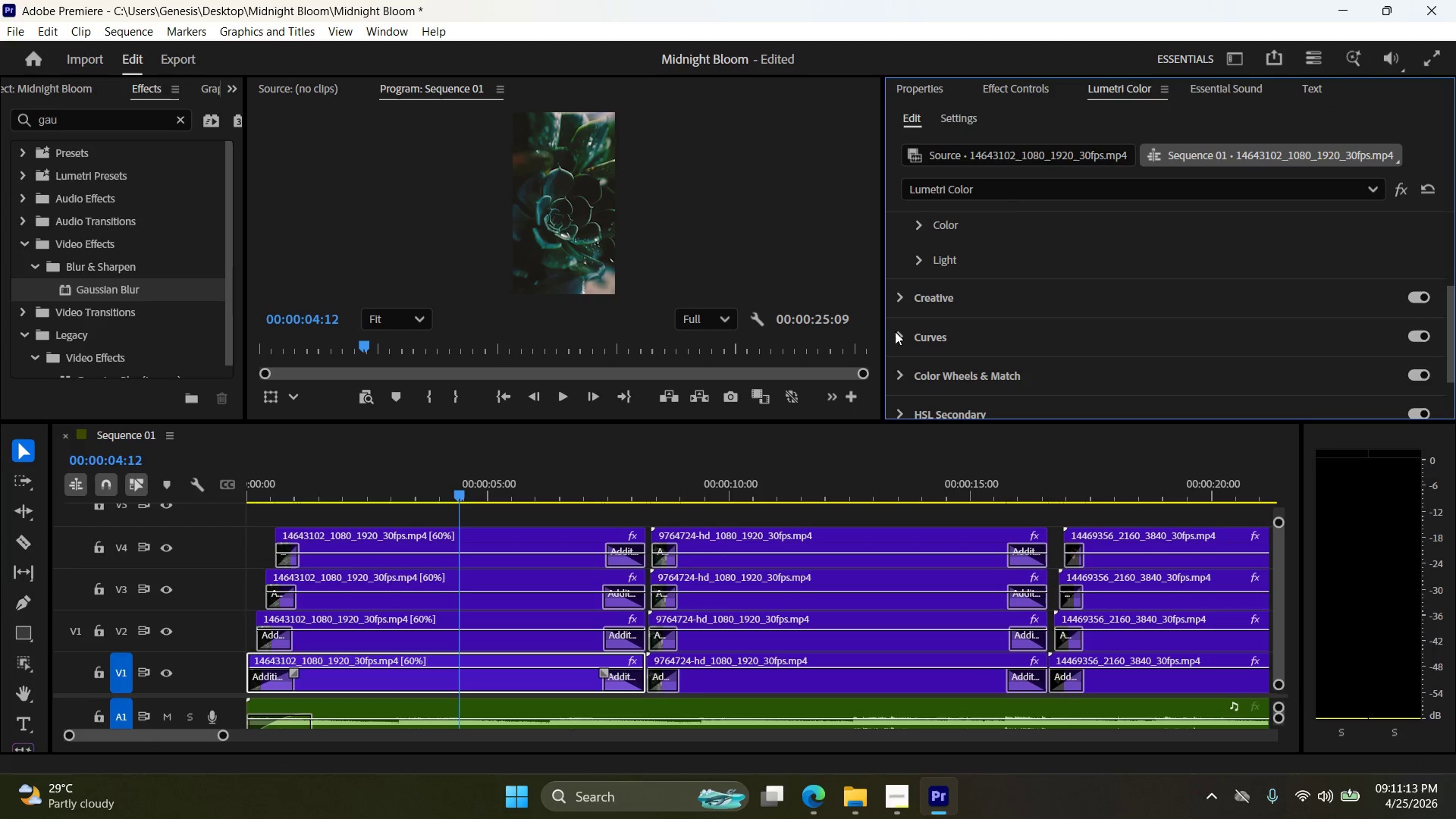 
scroll: coordinate [1000, 246], scroll_direction: up, amount: 12.0
 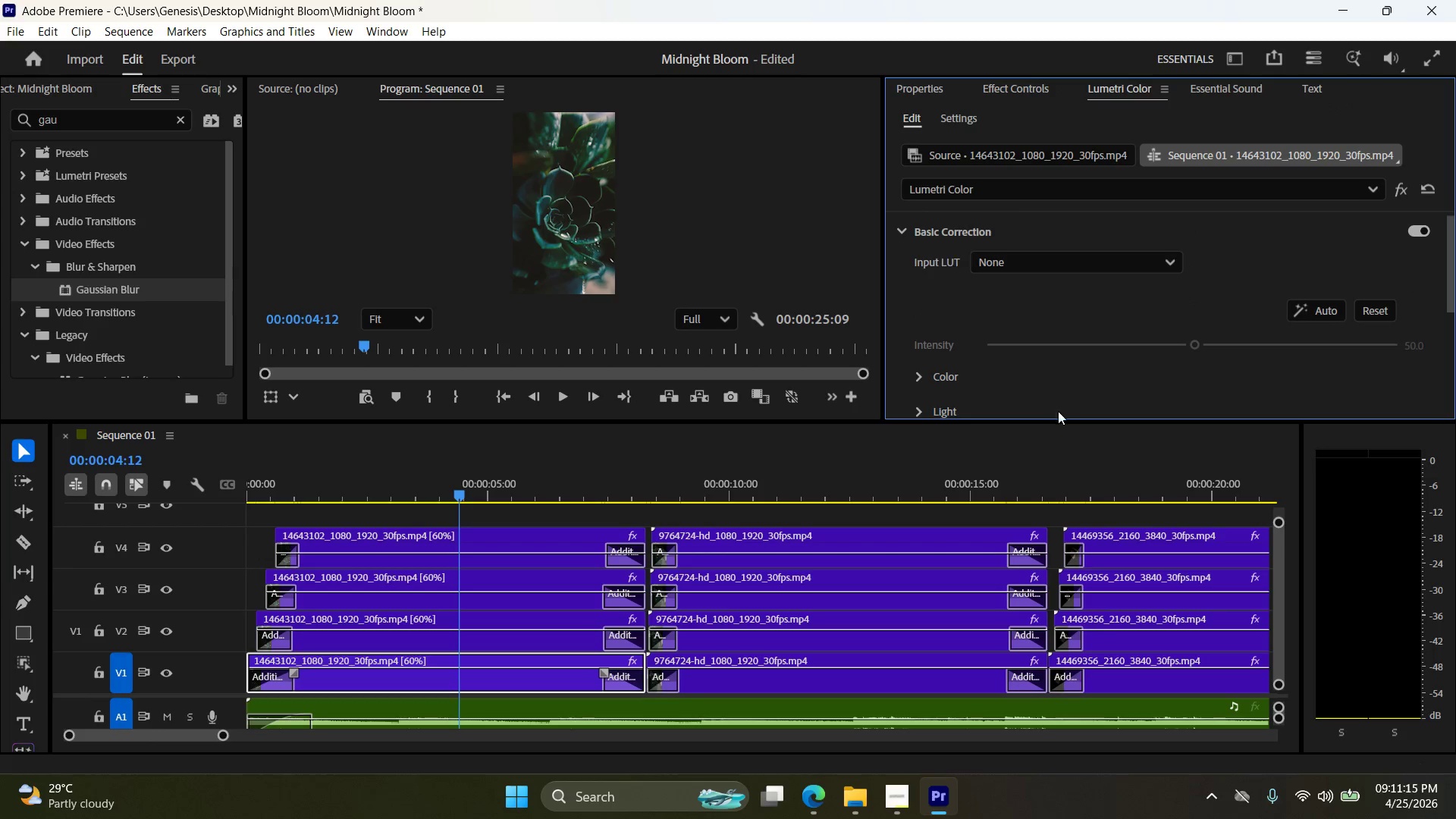 
scroll: coordinate [1046, 341], scroll_direction: down, amount: 1.0
 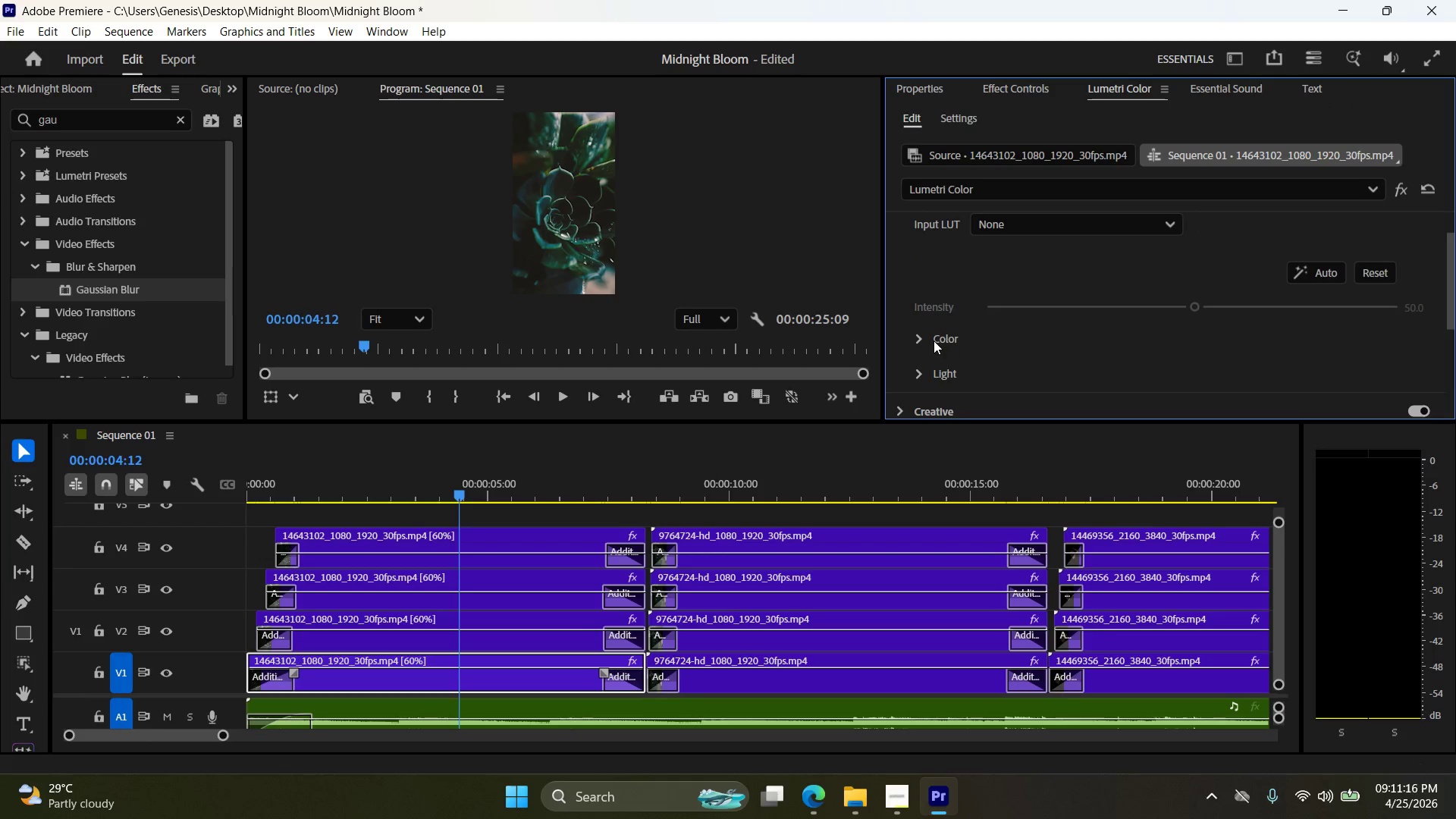 
left_click([912, 340])
 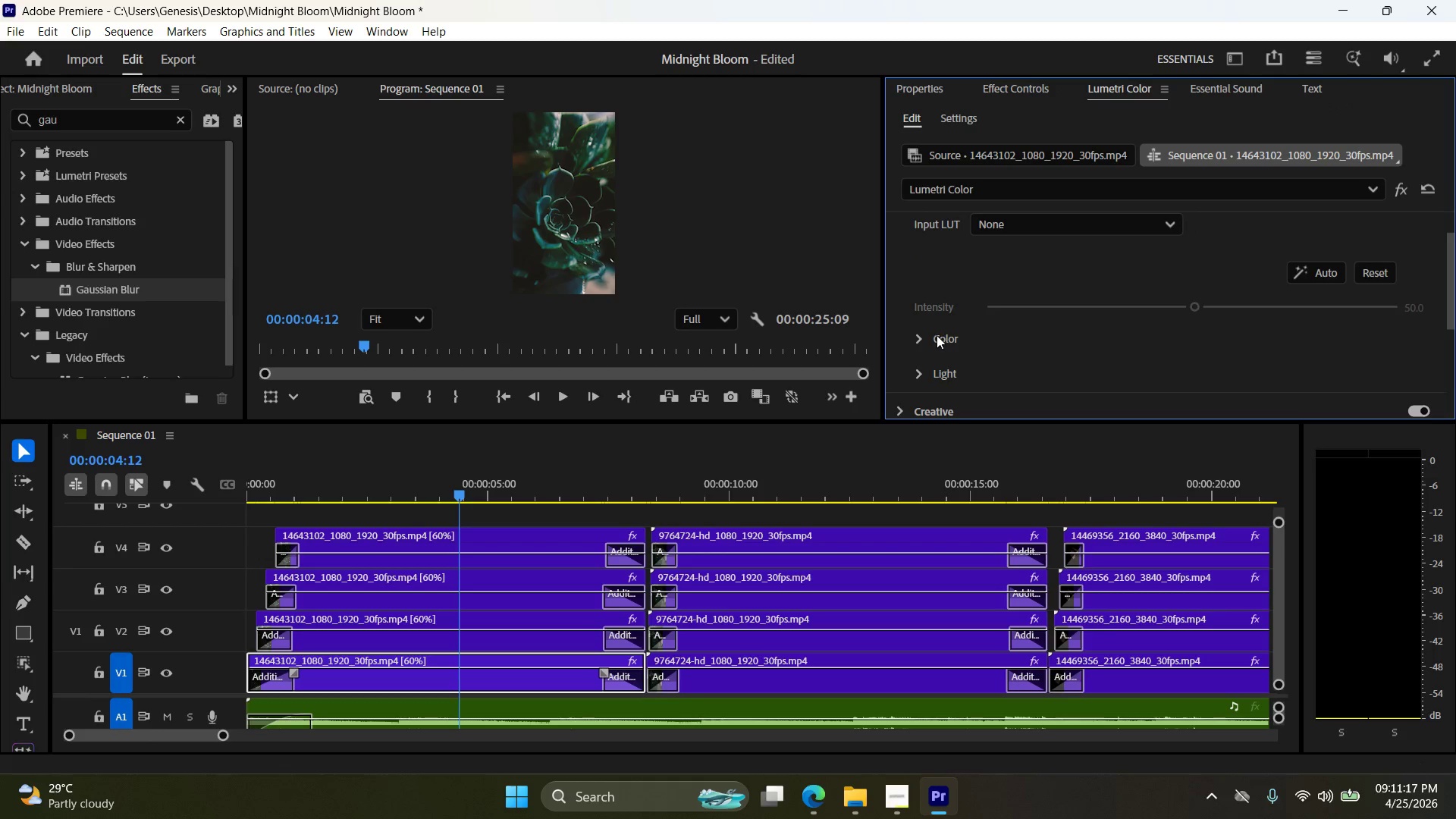 
left_click([926, 335])
 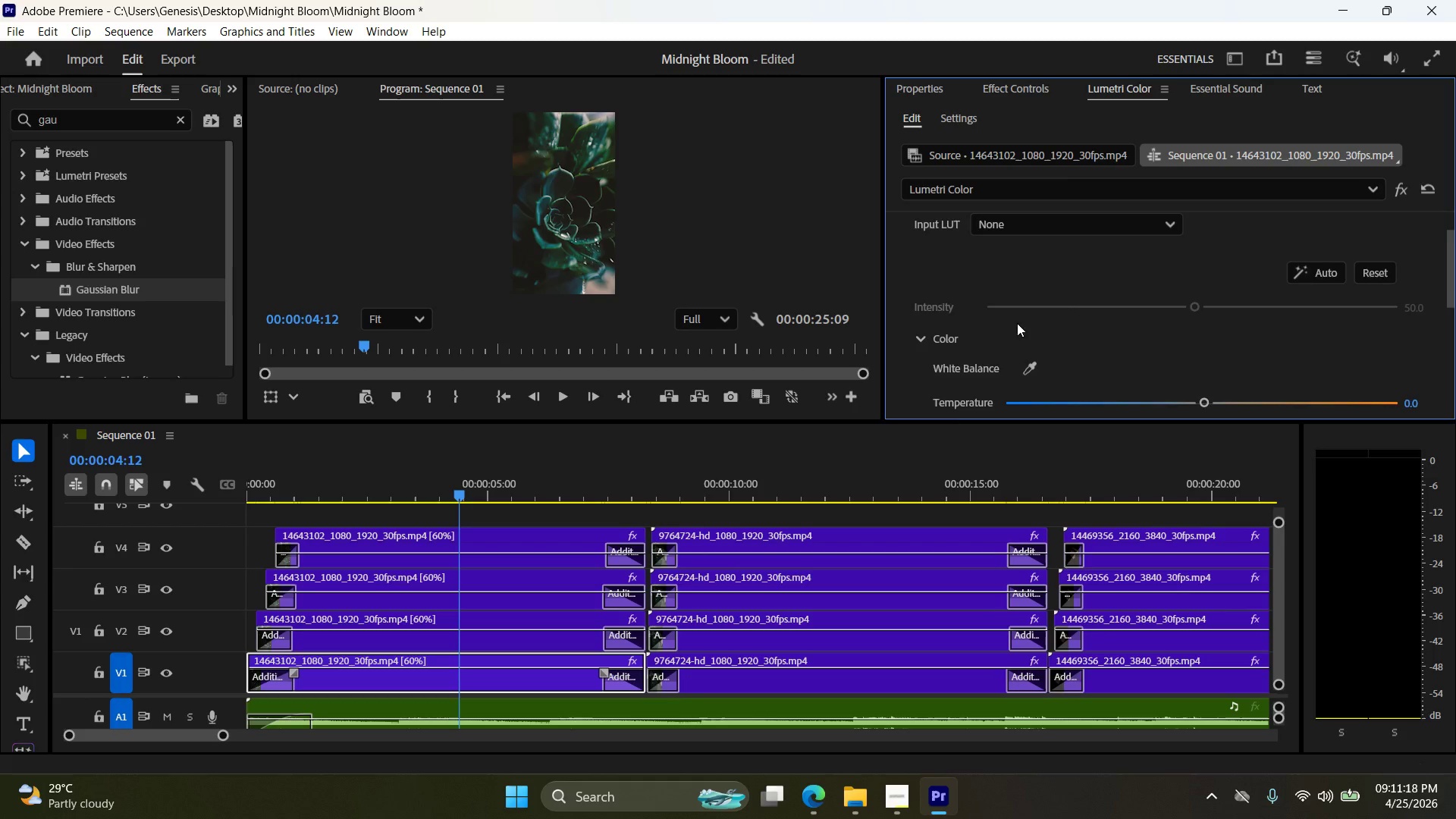 
scroll: coordinate [1128, 337], scroll_direction: down, amount: 6.0
 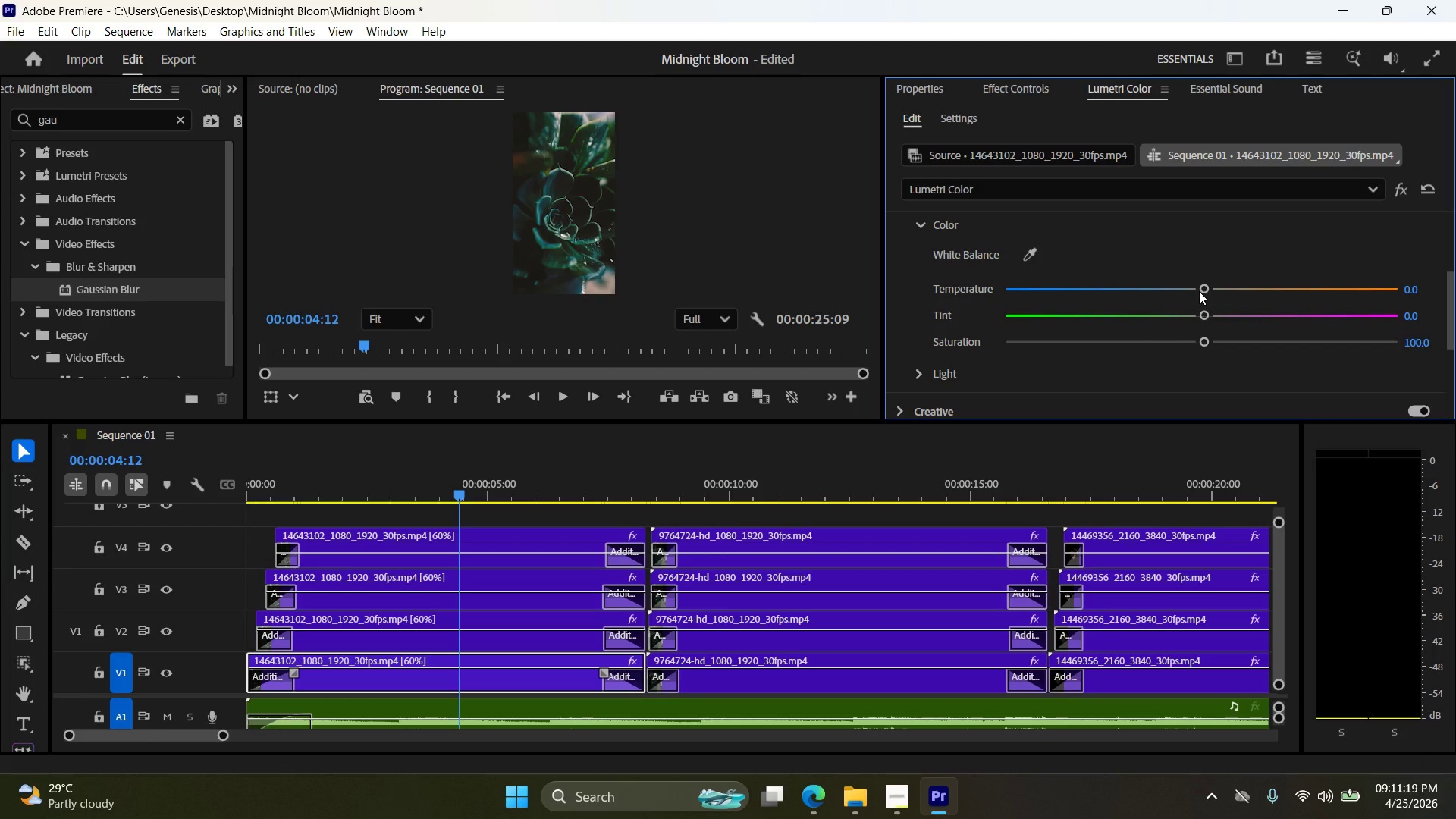 
left_click_drag(start_coordinate=[1199, 291], to_coordinate=[1185, 291])
 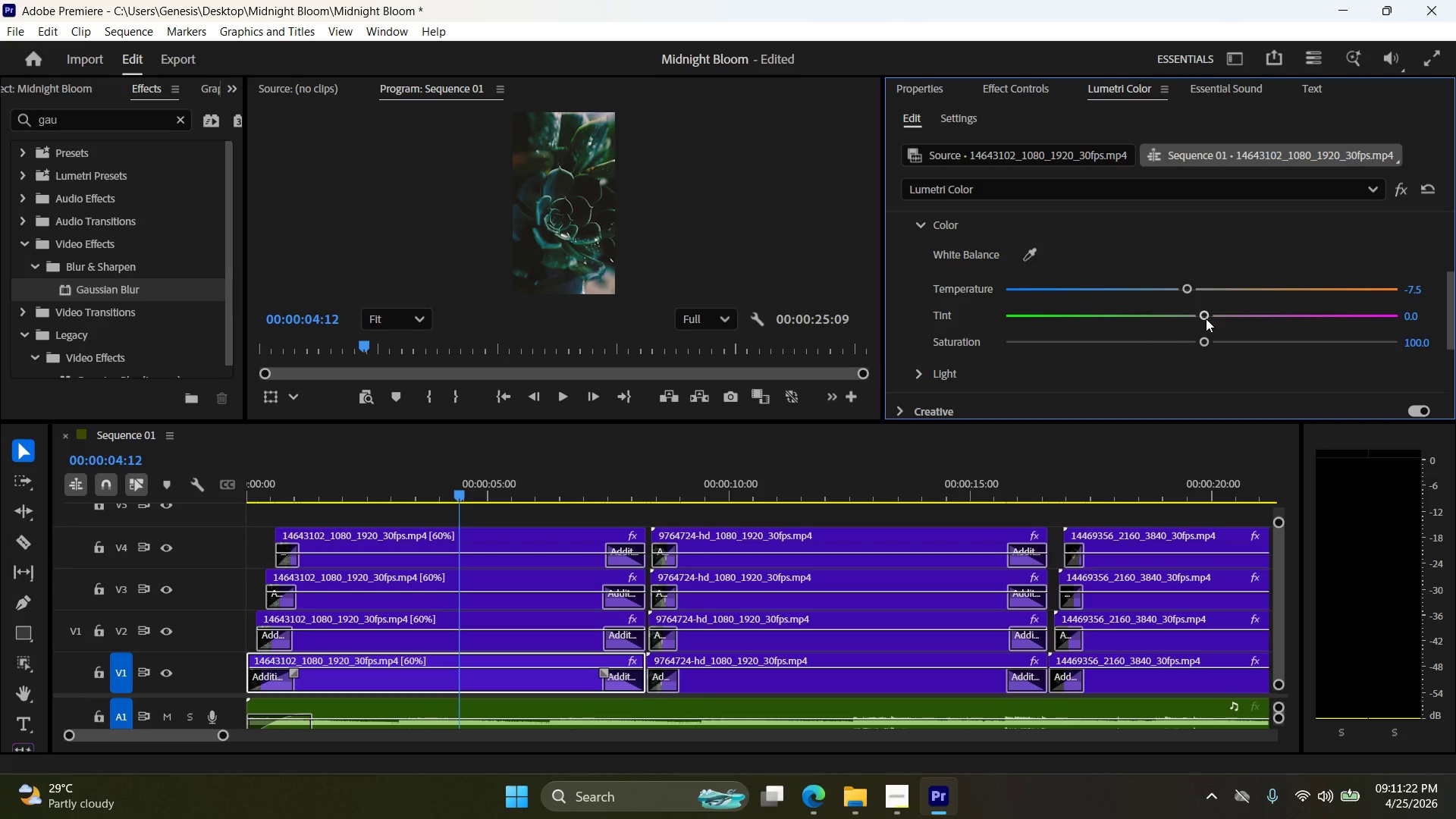 
left_click_drag(start_coordinate=[1206, 318], to_coordinate=[1188, 318])
 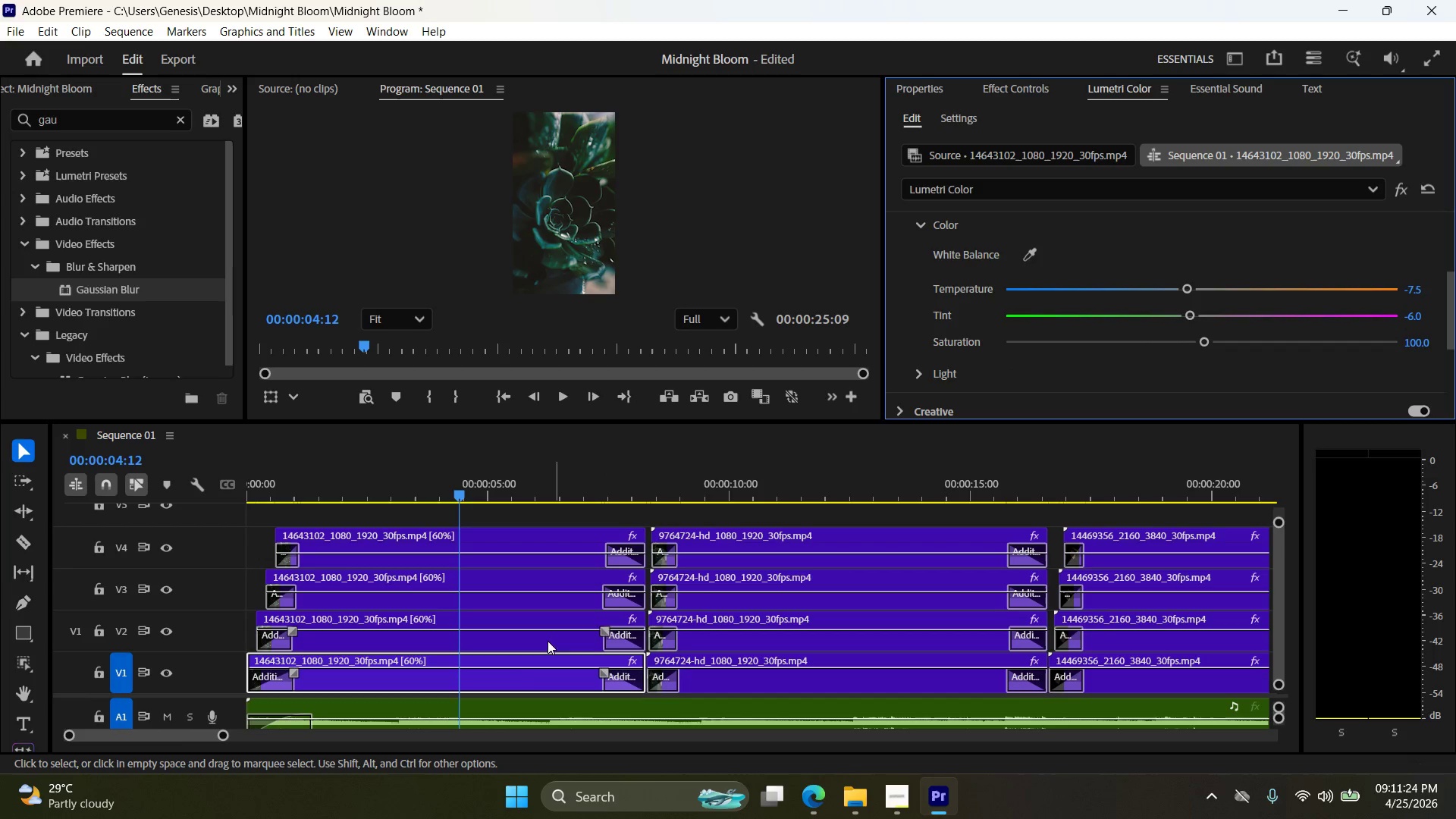 
right_click([519, 678])
 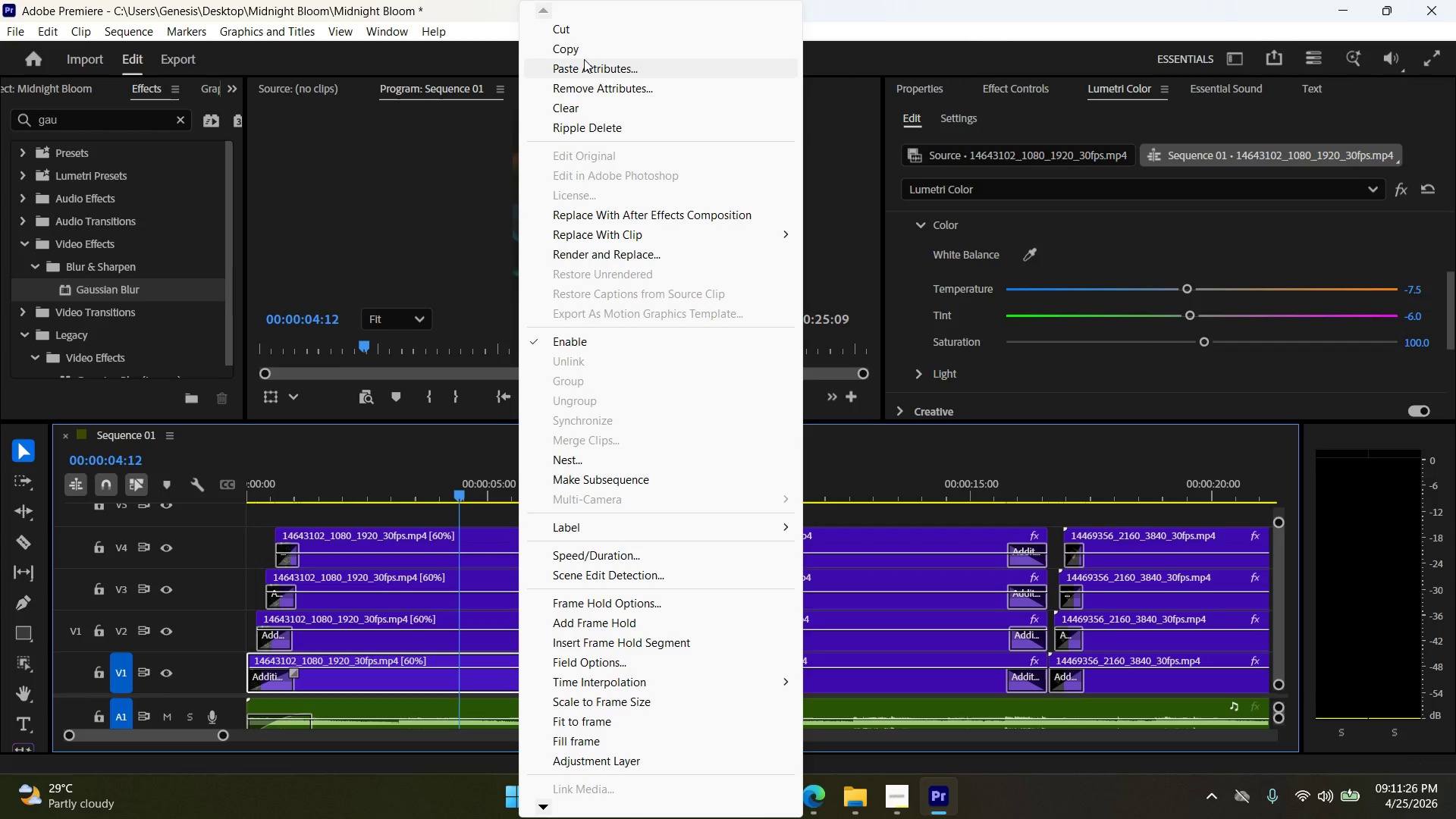 
left_click([585, 55])
 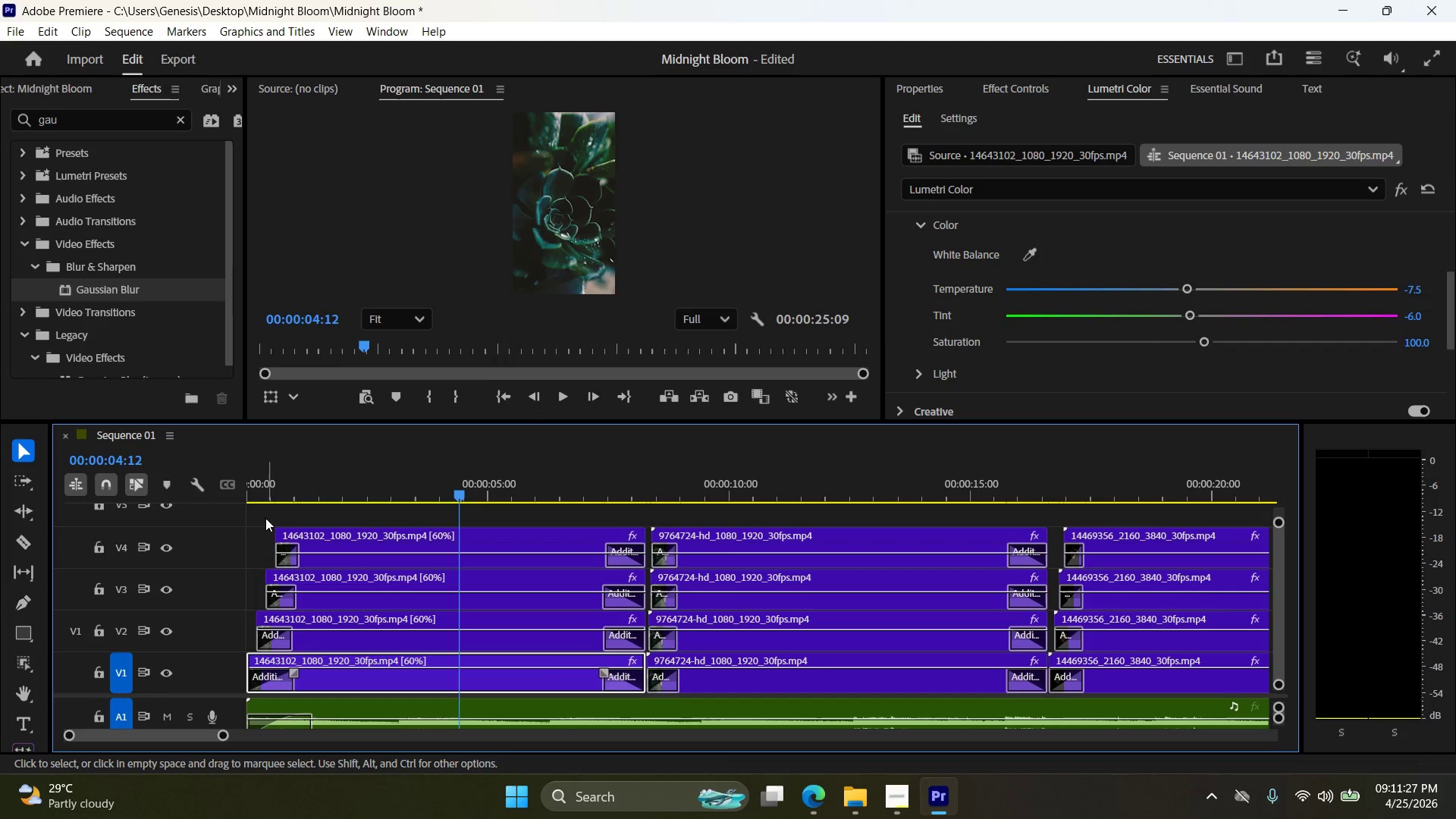 
left_click_drag(start_coordinate=[266, 515], to_coordinate=[346, 645])
 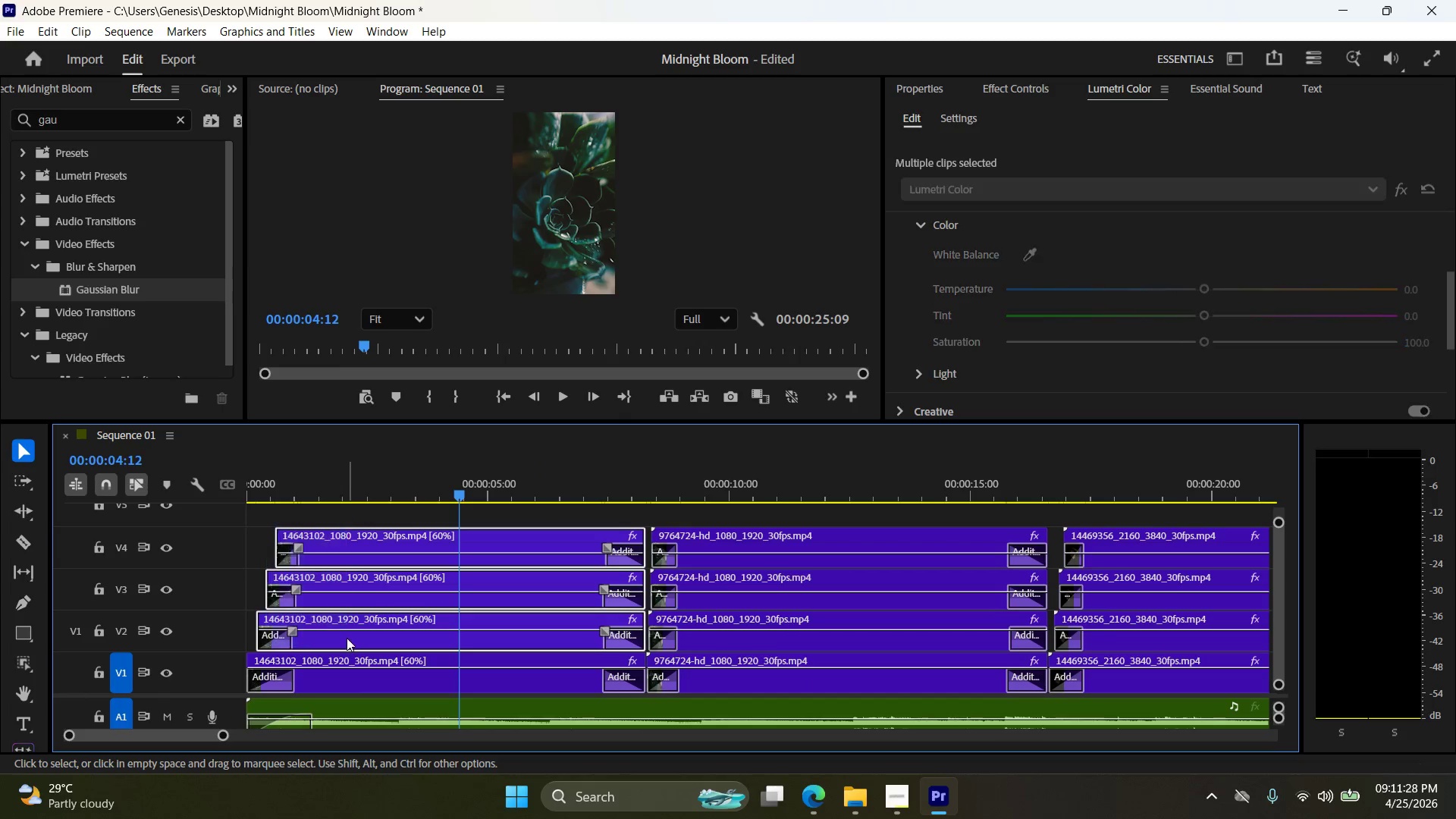 
right_click([347, 635])
 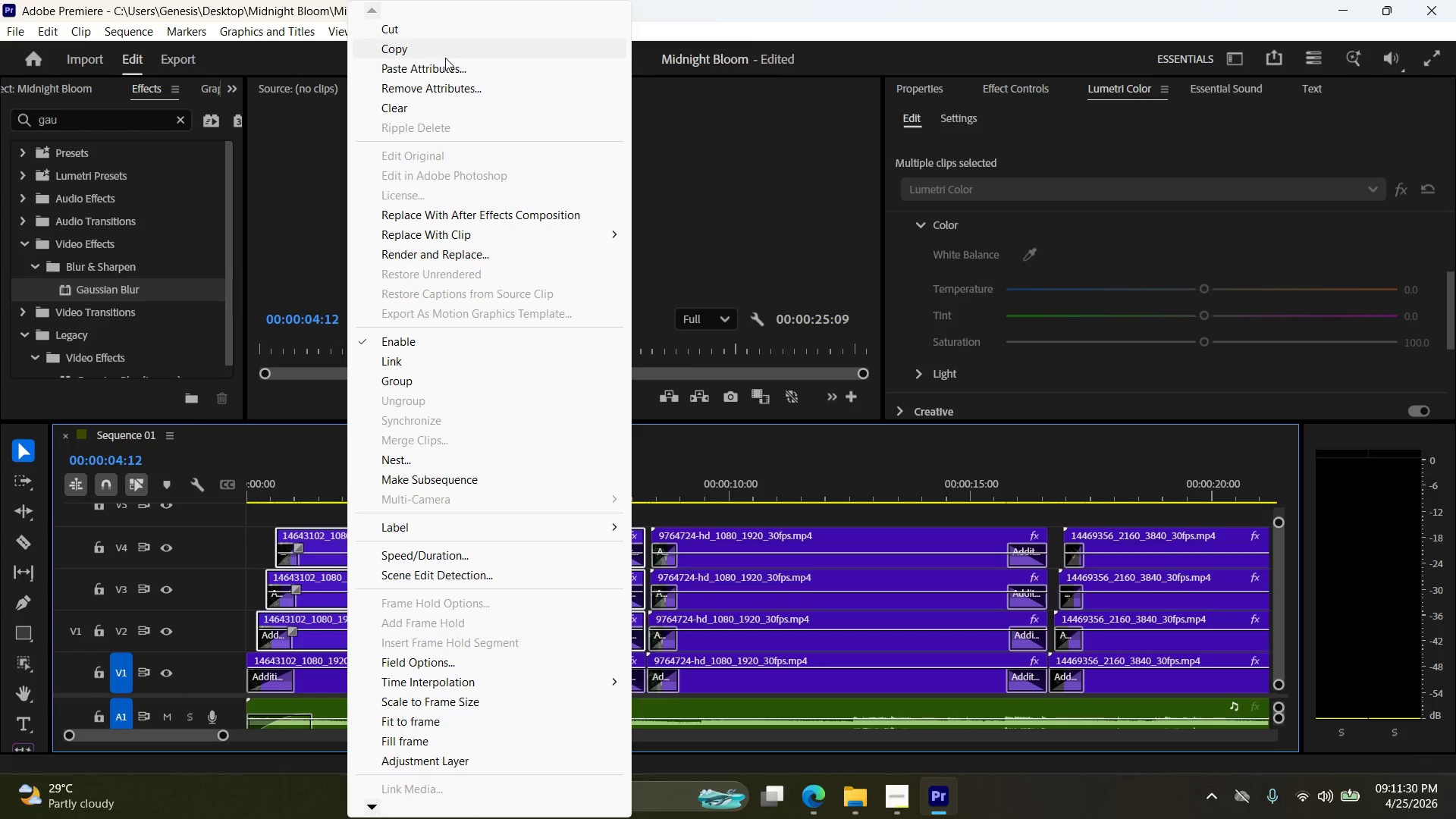 
left_click([441, 70])
 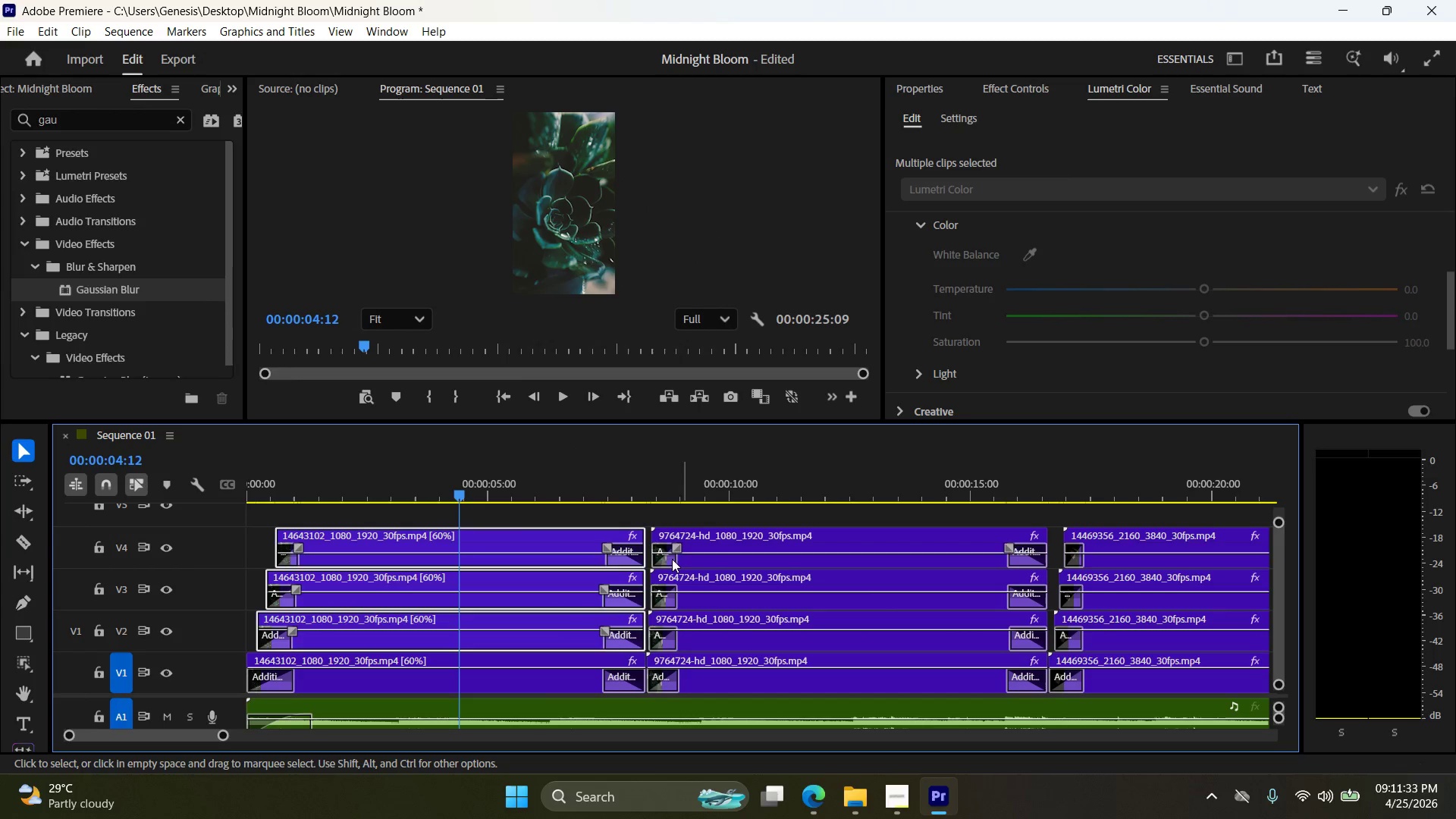 
left_click_drag(start_coordinate=[463, 489], to_coordinate=[668, 508])
 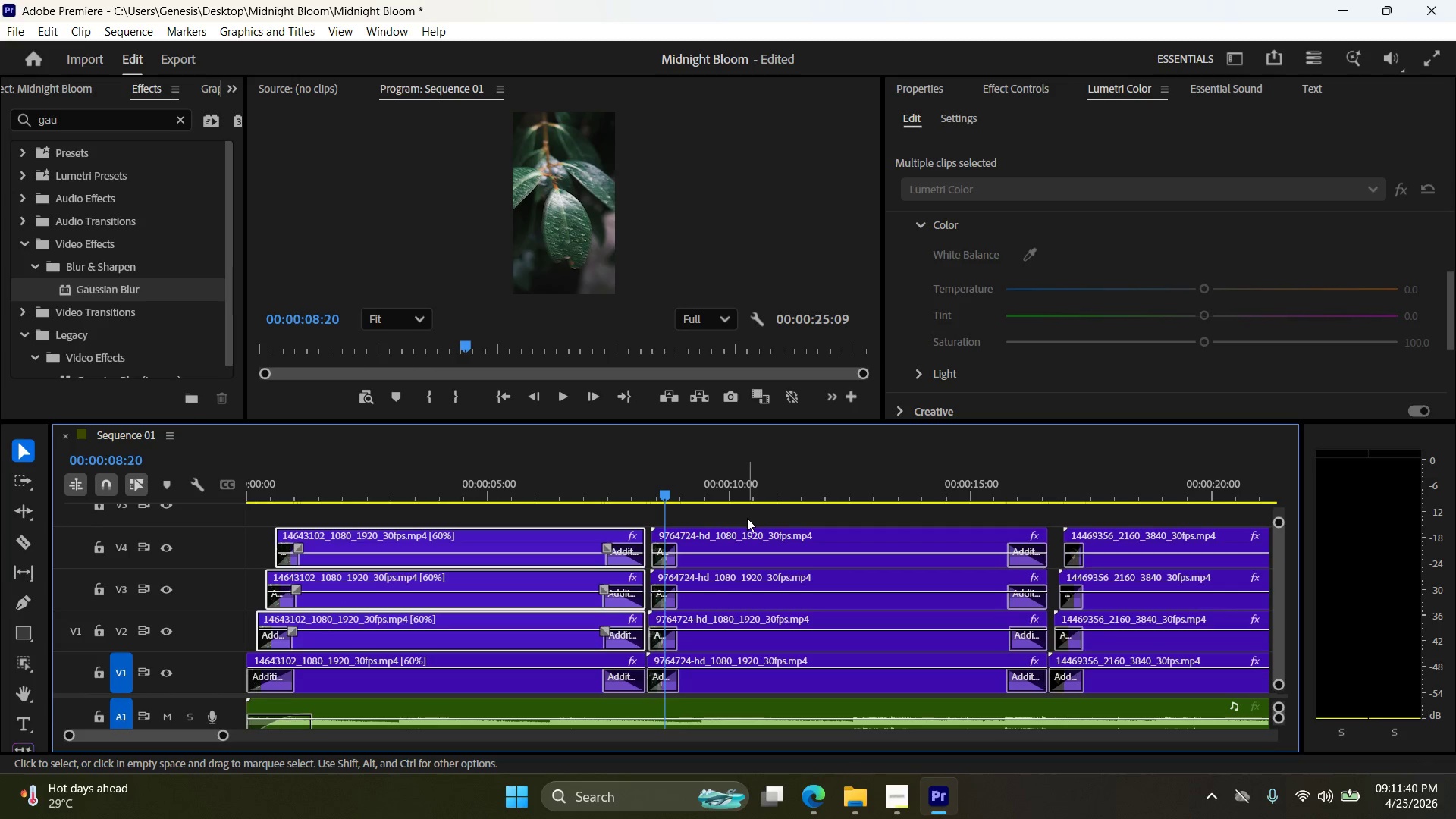 
left_click_drag(start_coordinate=[747, 517], to_coordinate=[774, 697])
 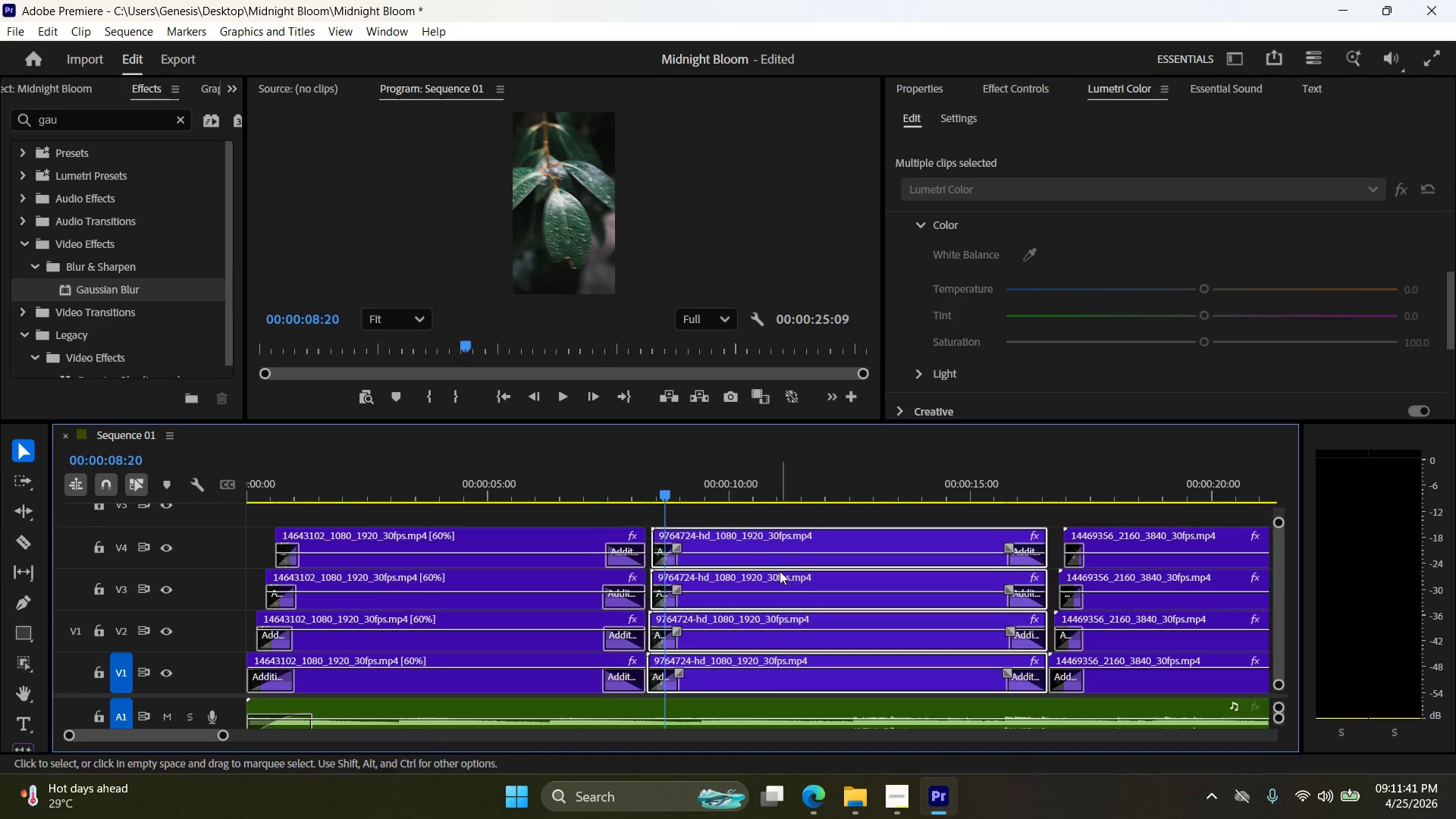 
right_click([768, 546])
 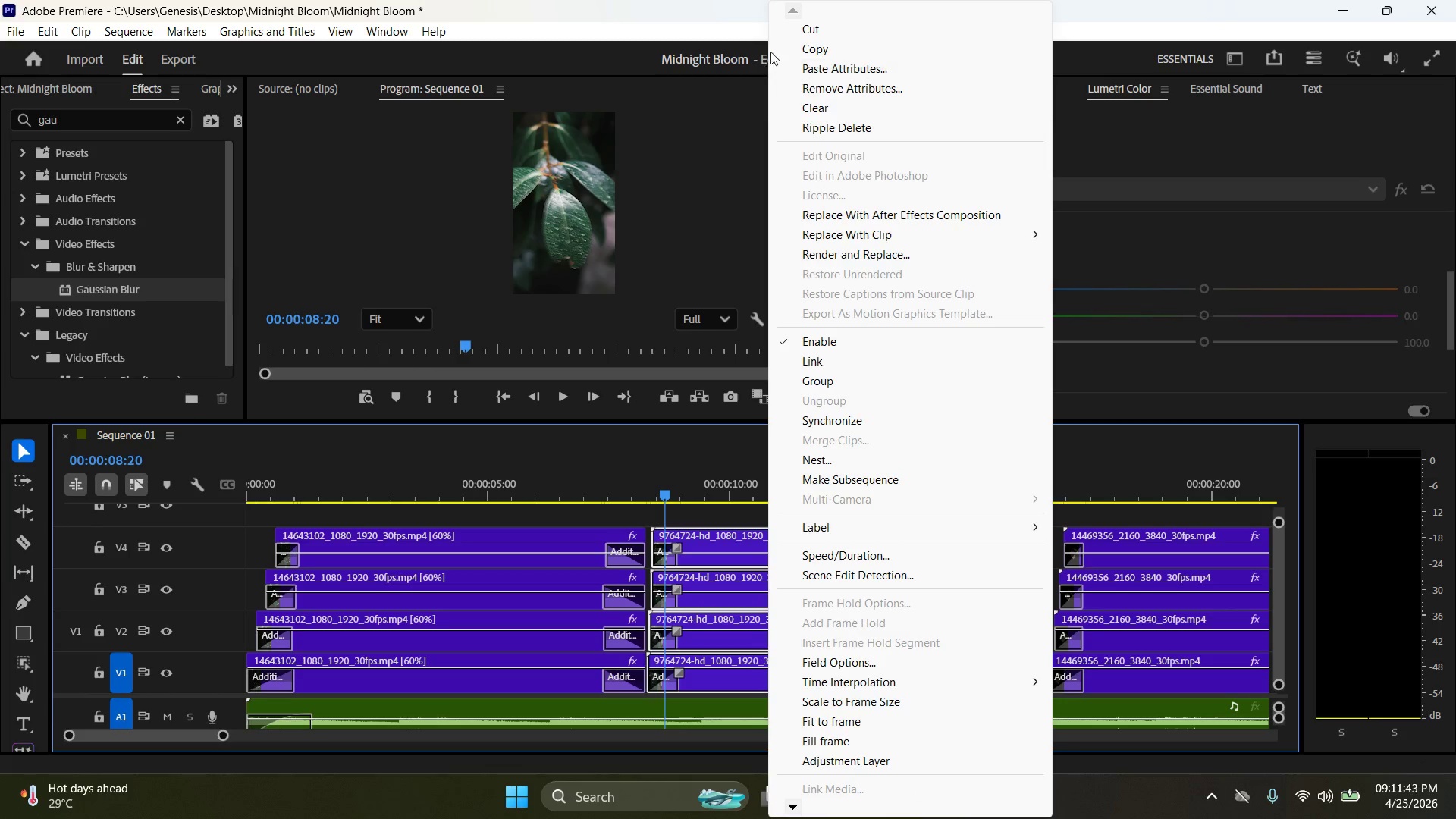 
left_click([801, 64])
 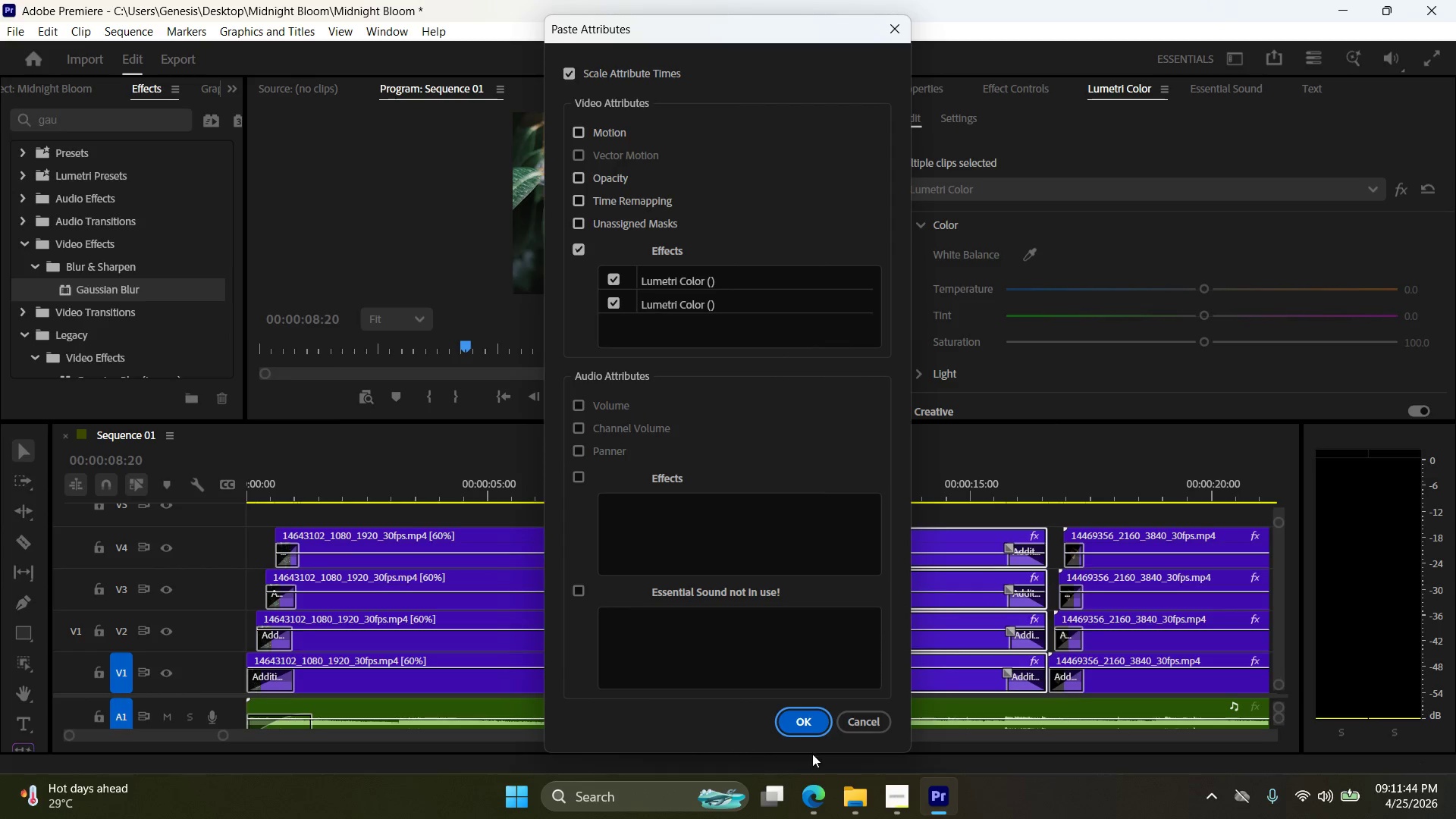 
left_click([805, 728])
 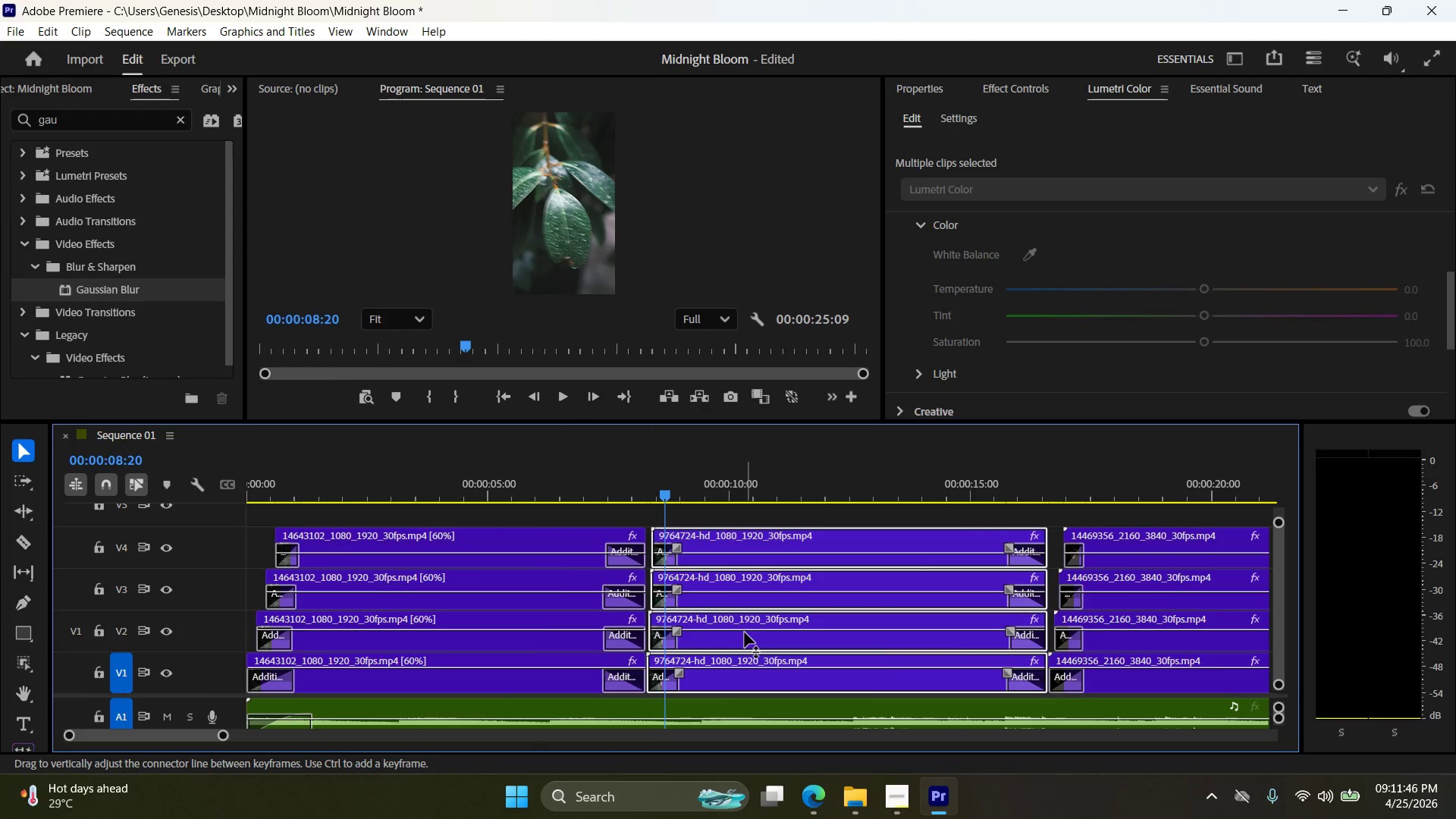 
key(Control+Z)
 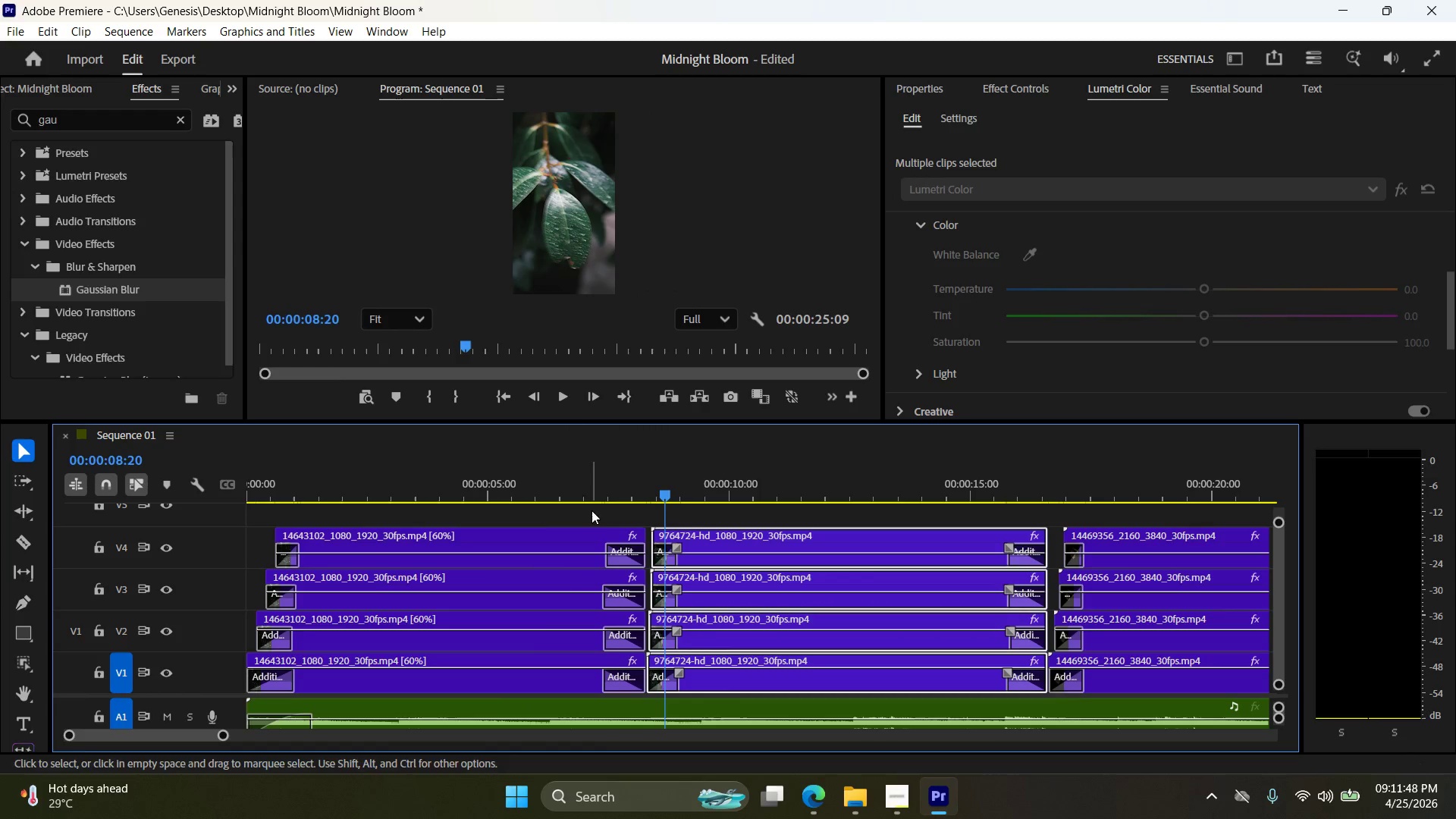 
key(Control+Z)
 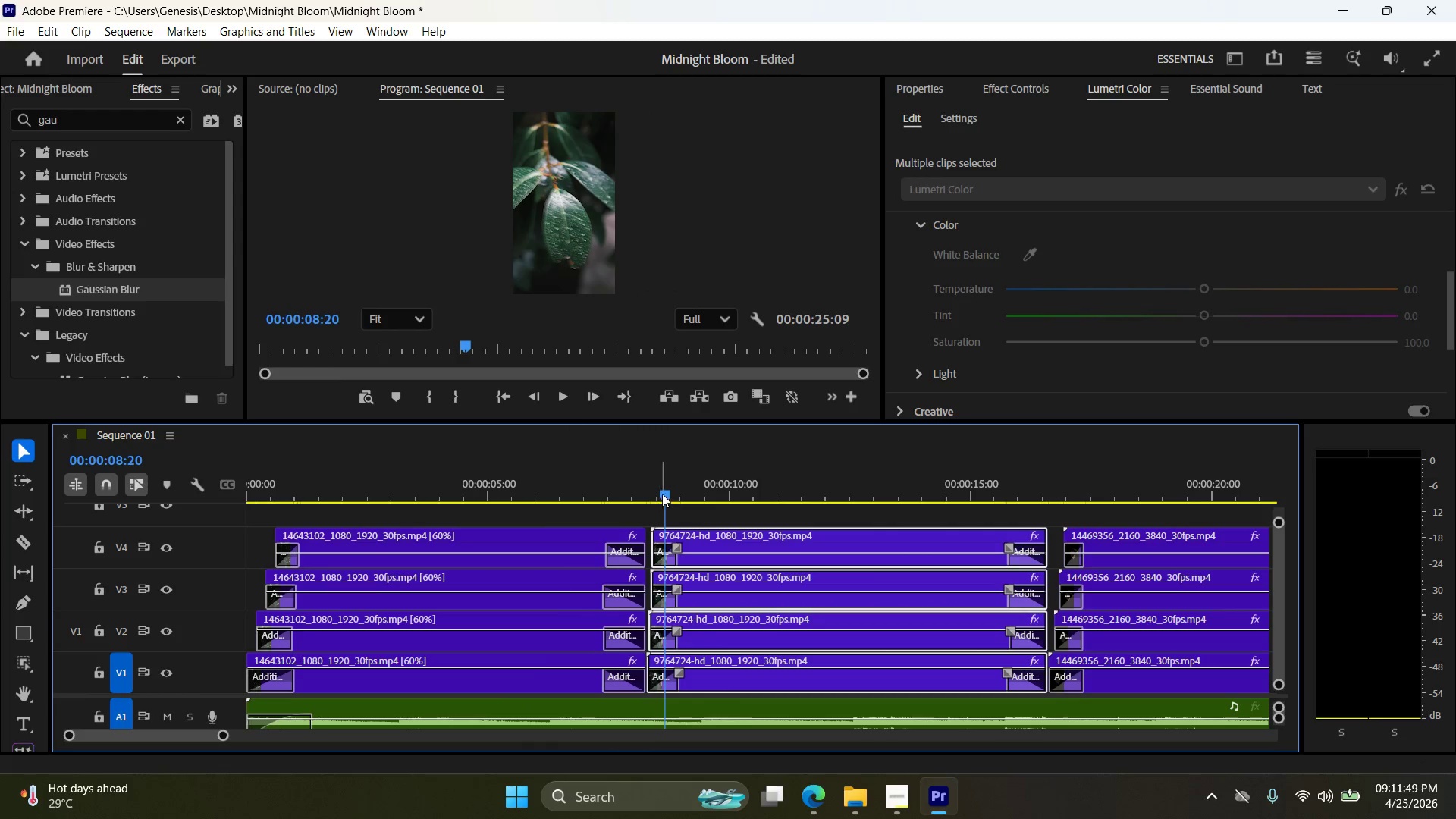 
left_click_drag(start_coordinate=[664, 494], to_coordinate=[572, 494])
 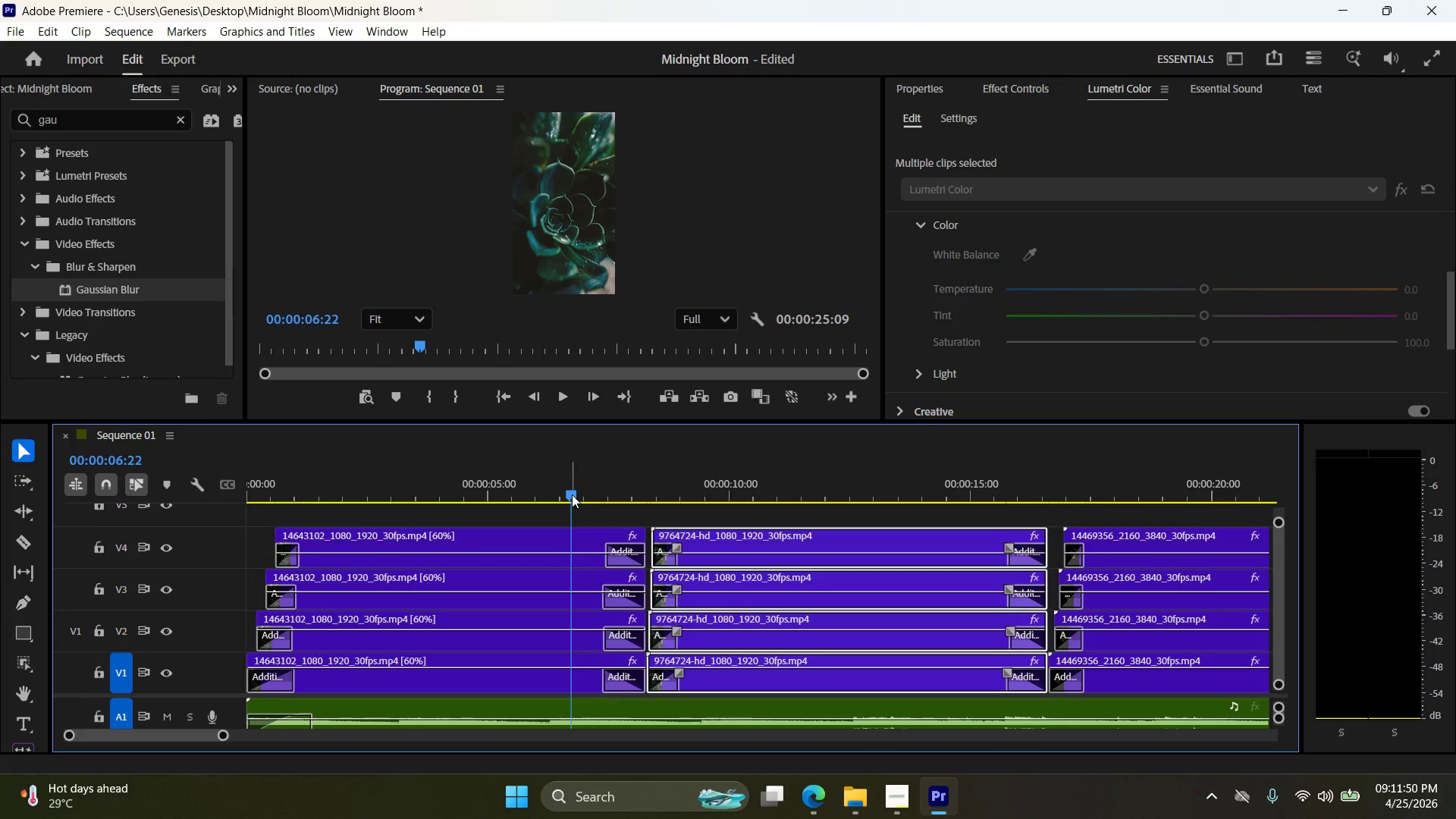 
key(Control+Z)
 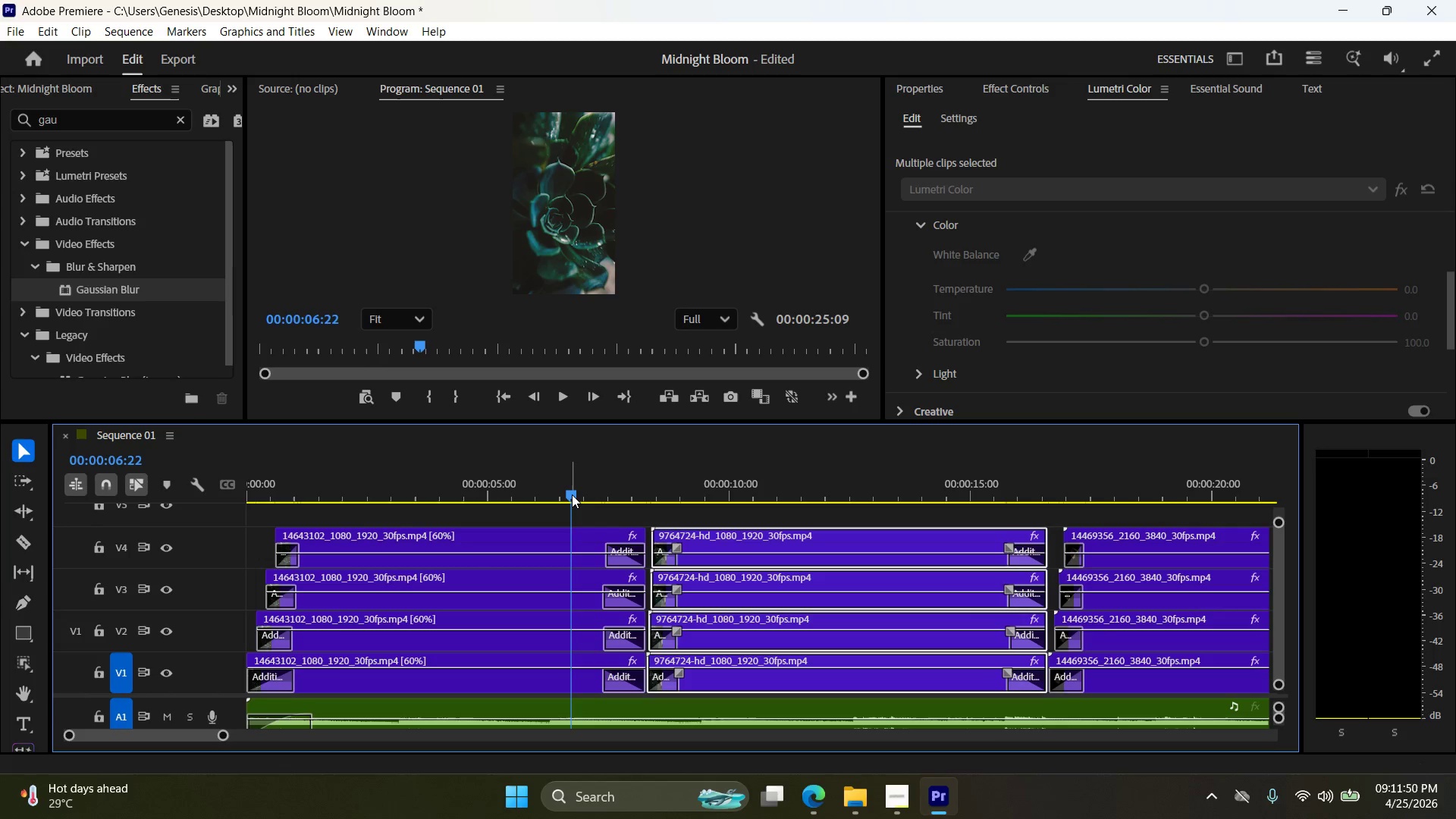 
key(Control+Shift+Z)
 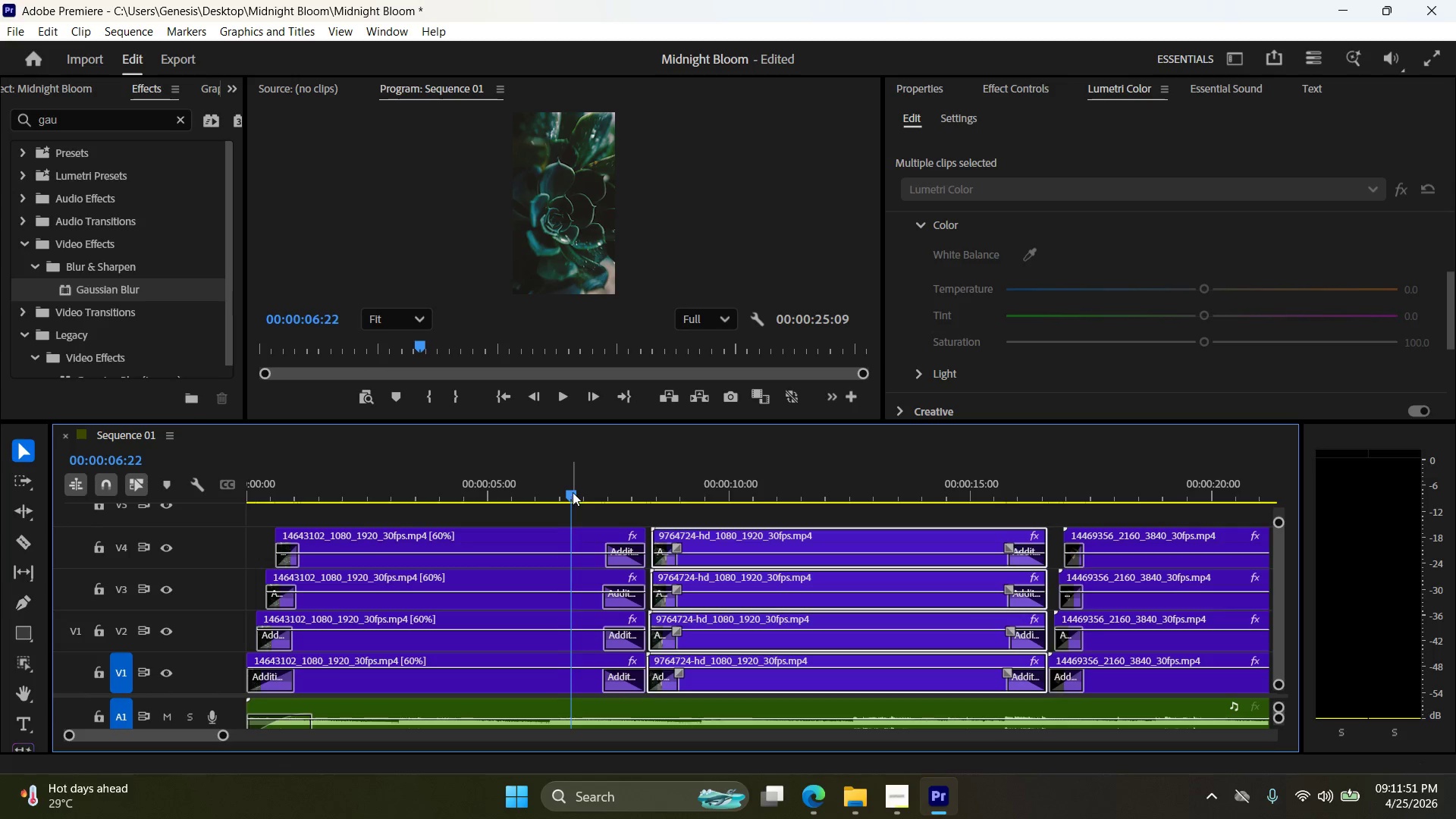 
left_click_drag(start_coordinate=[570, 492], to_coordinate=[569, 499])
 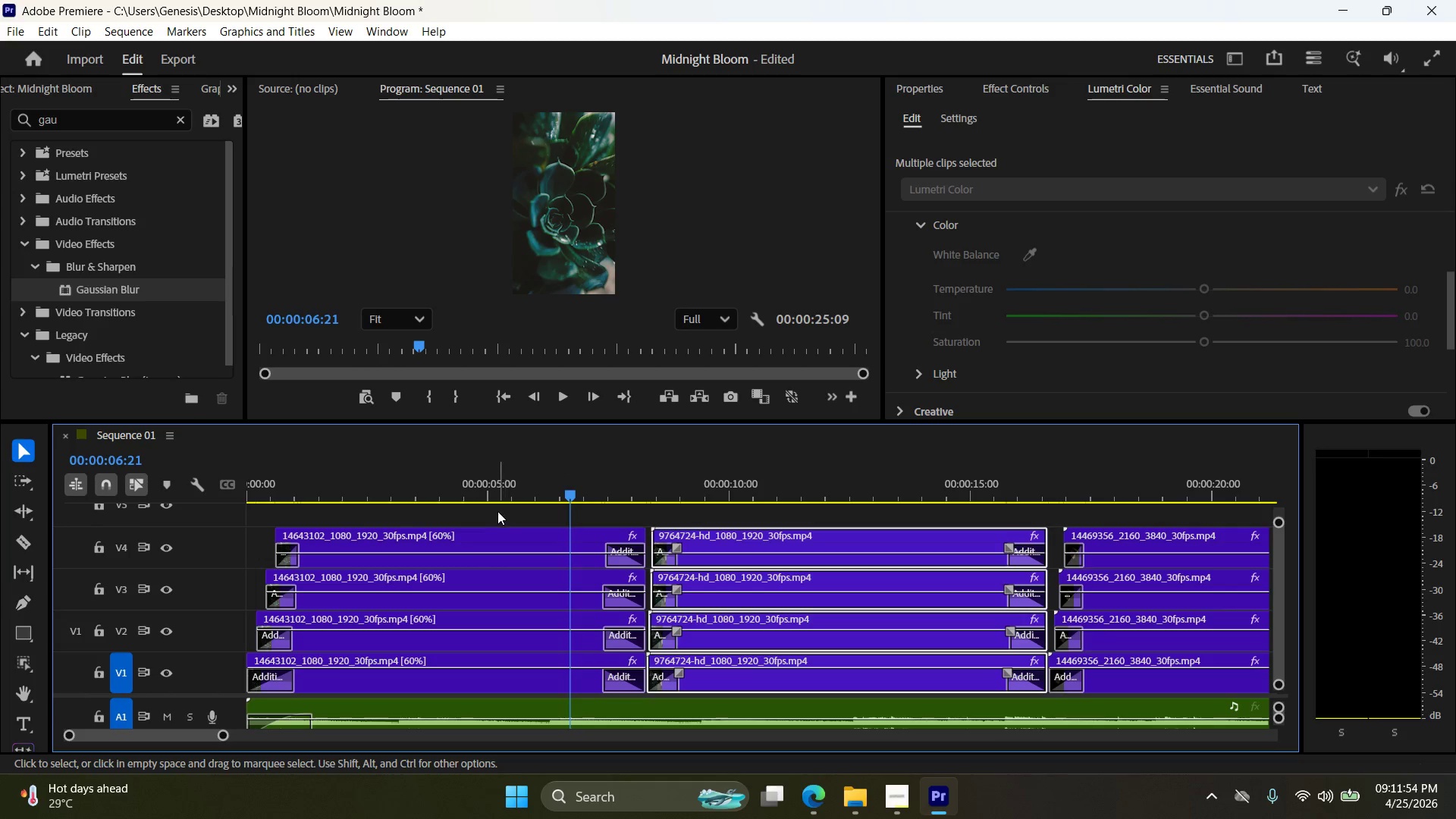 
left_click([496, 513])
 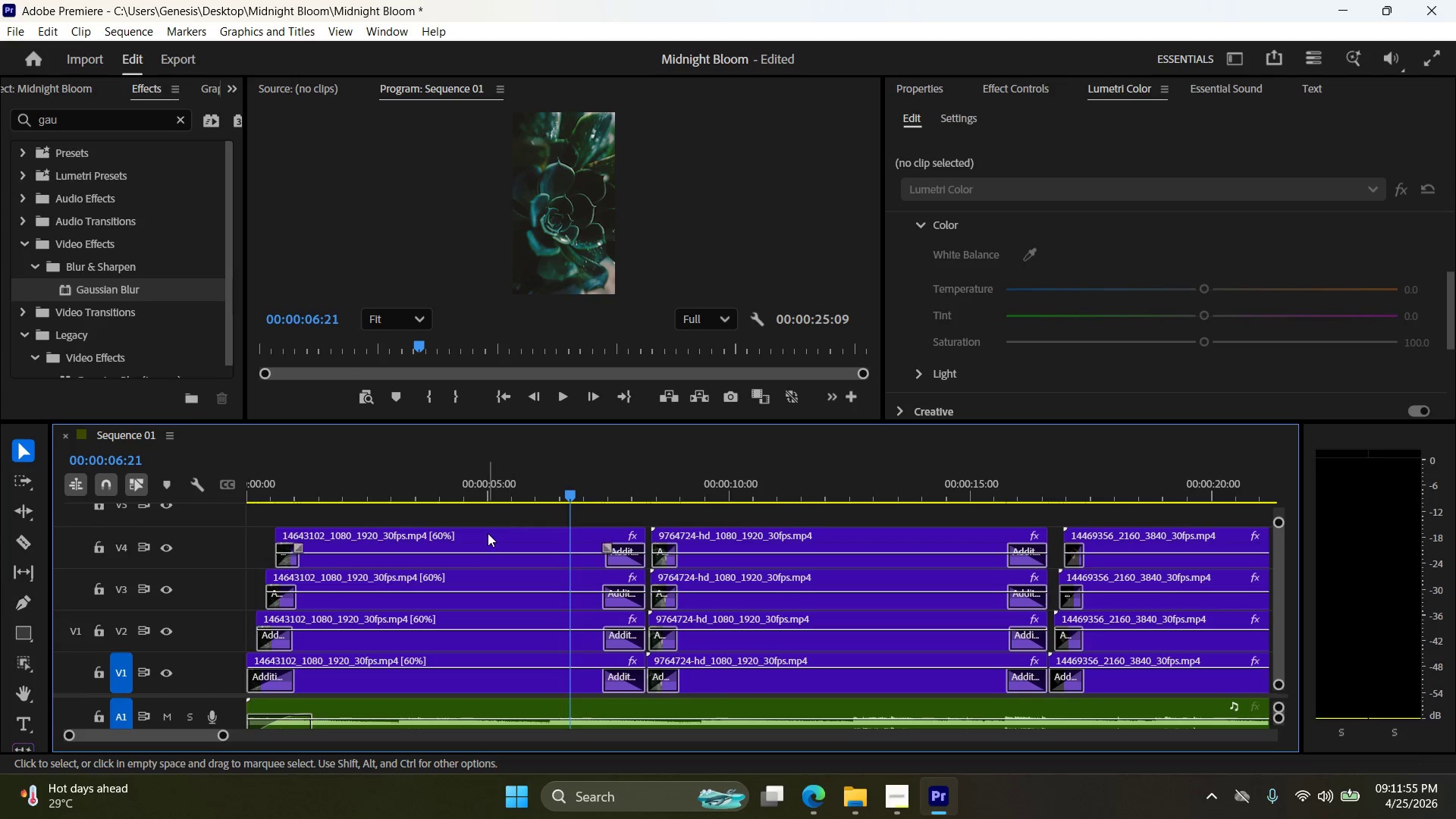 
left_click([488, 533])
 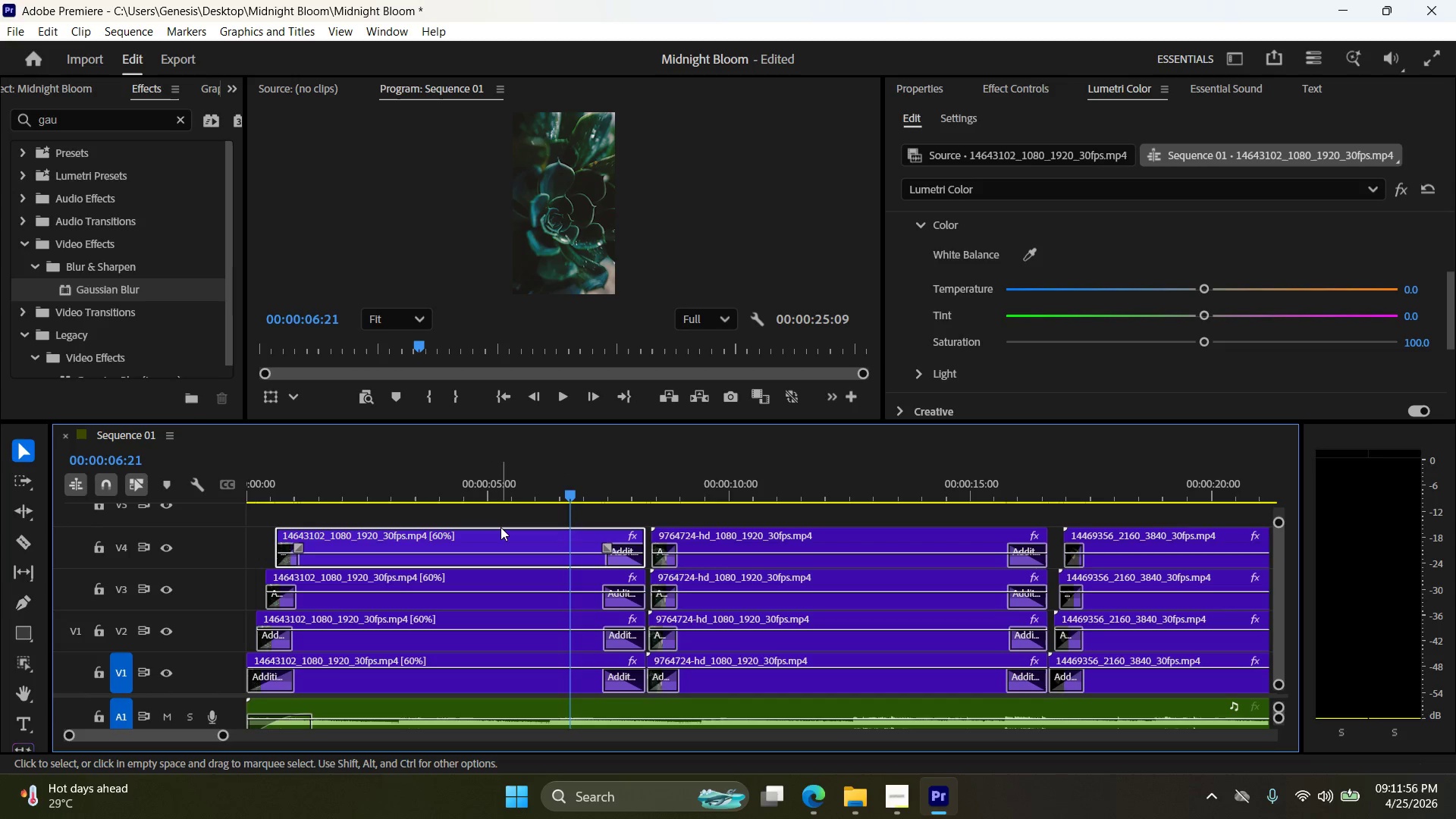 
right_click([500, 527])
 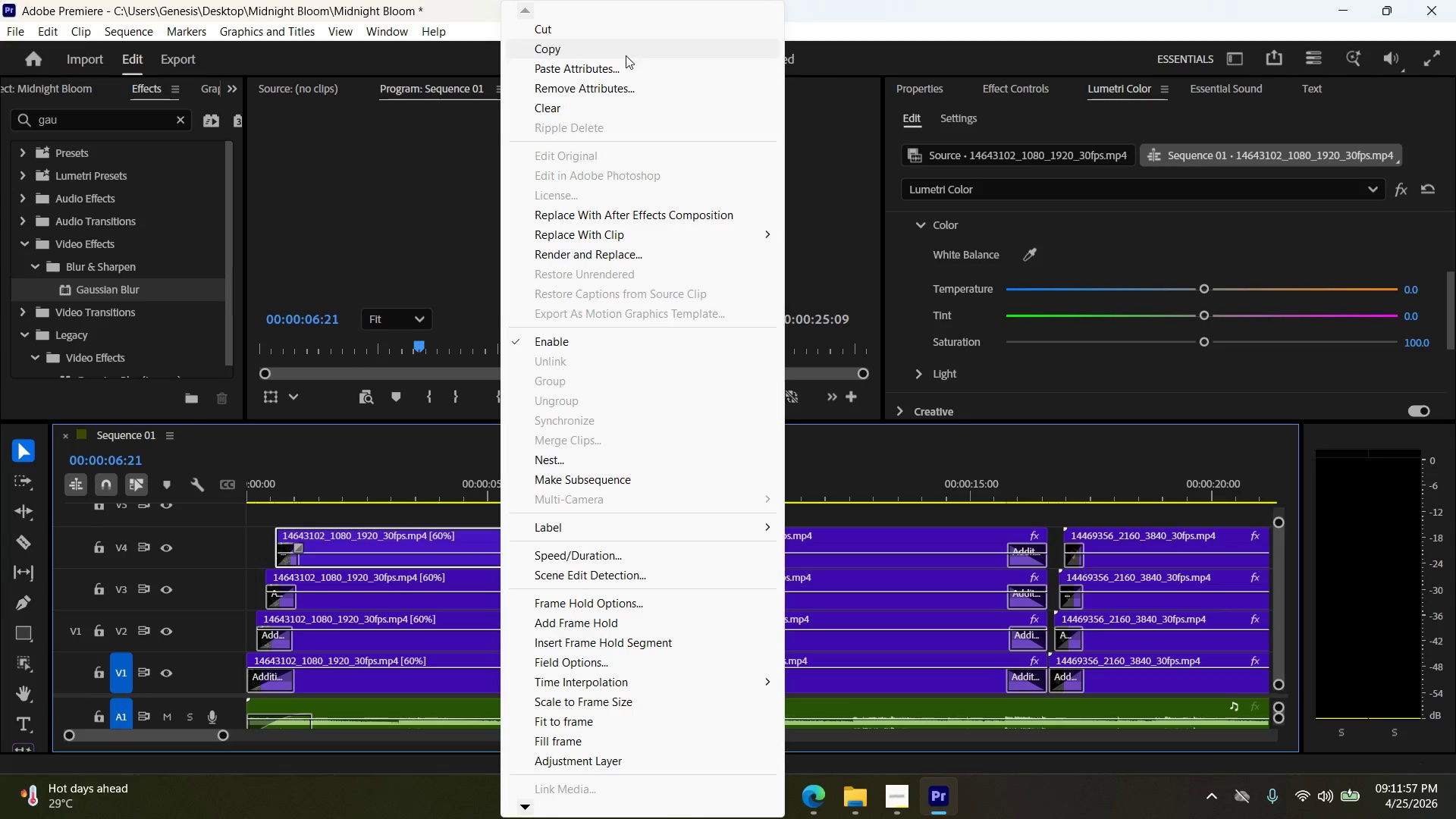 
left_click([622, 70])
 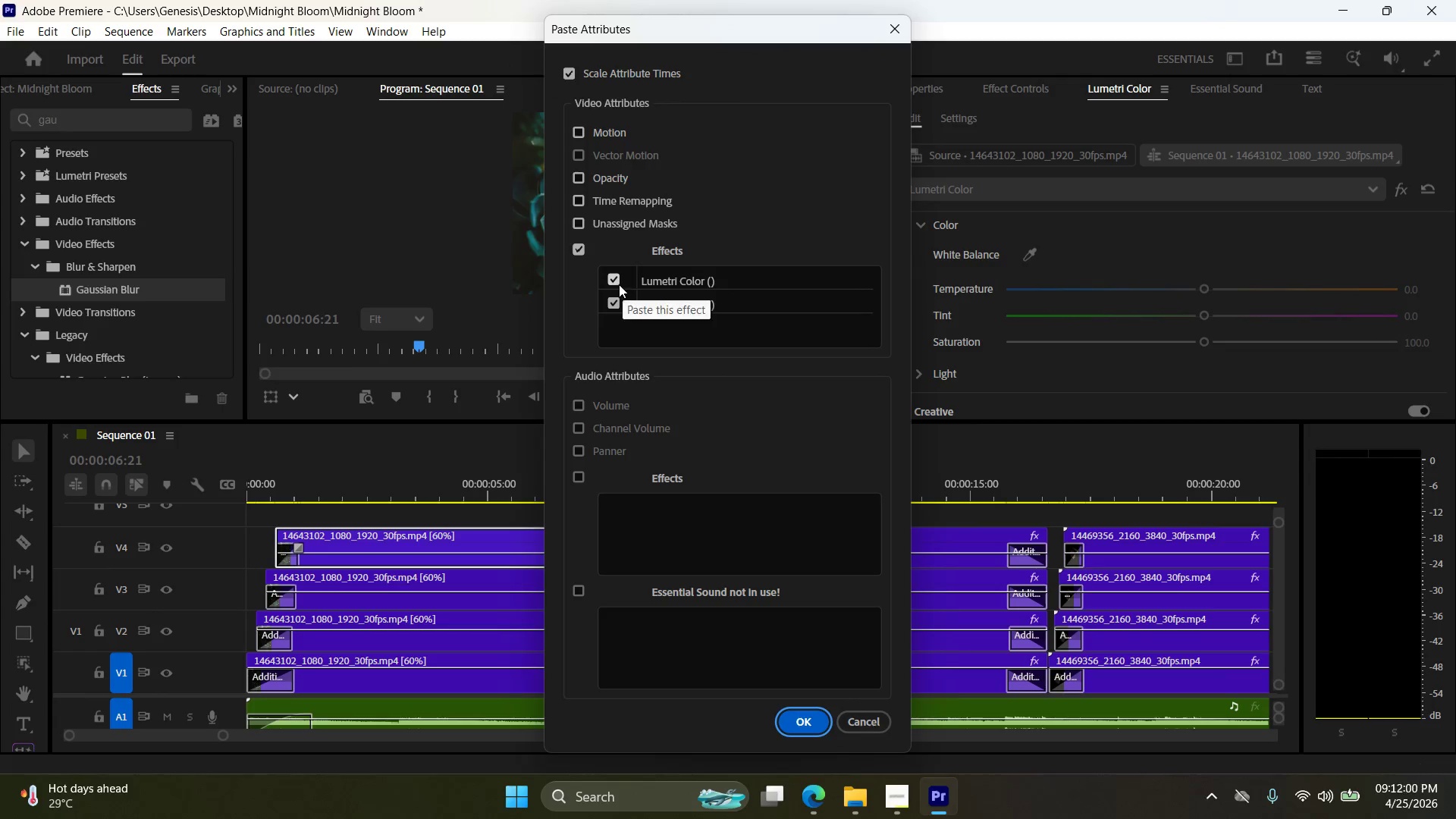 
double_click([612, 299])
 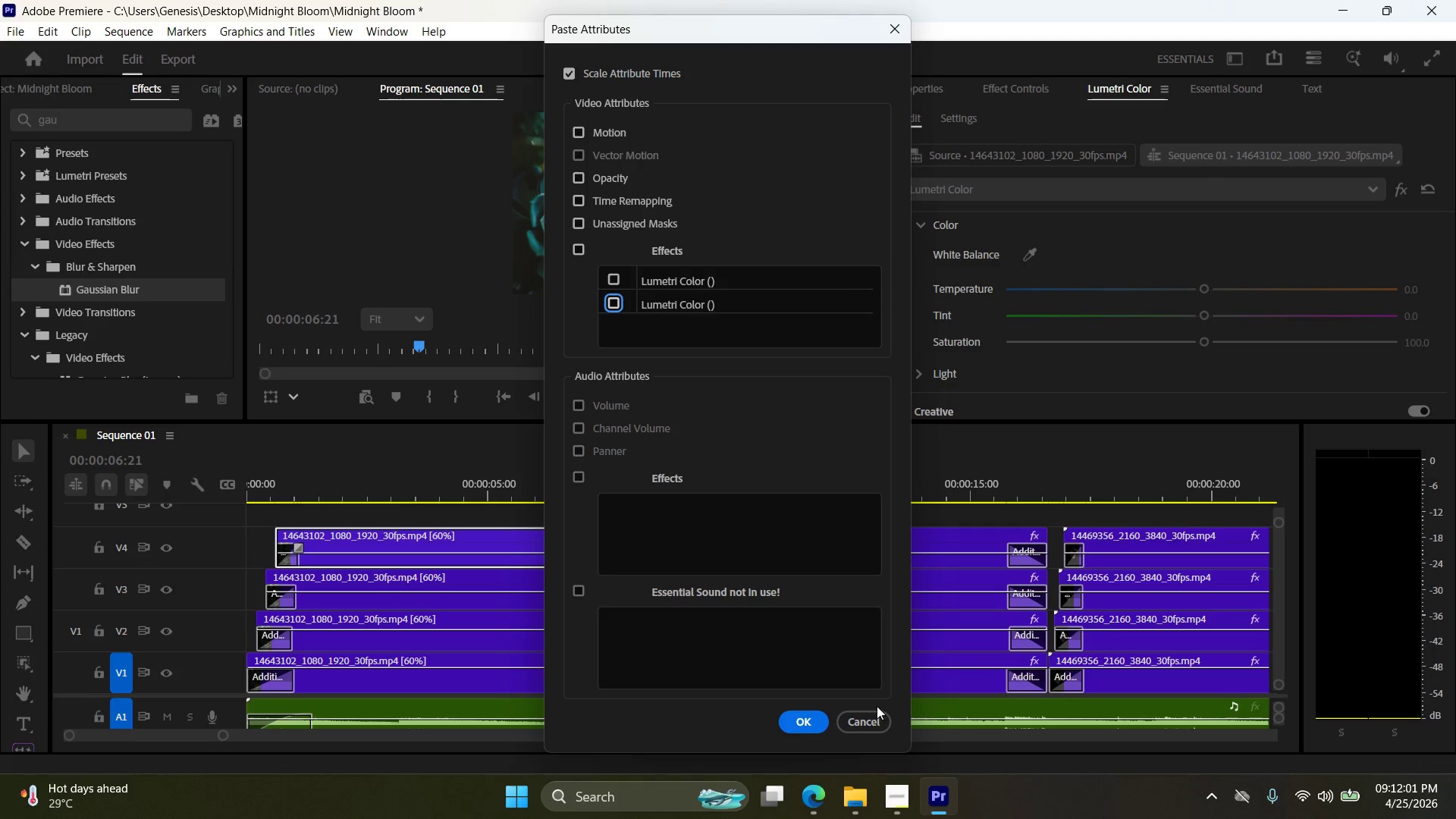 
left_click([868, 726])
 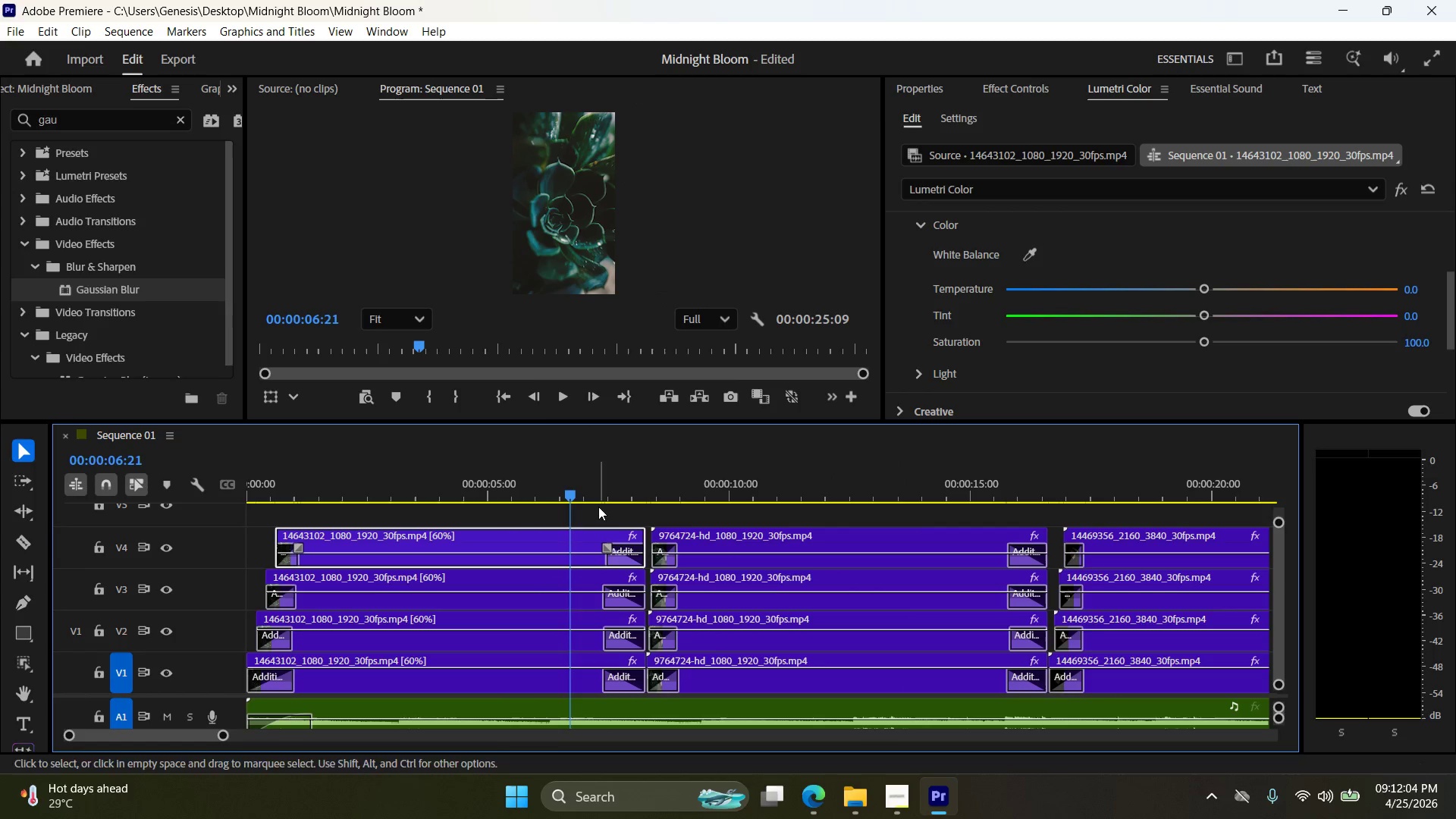 
left_click_drag(start_coordinate=[566, 493], to_coordinate=[671, 496])
 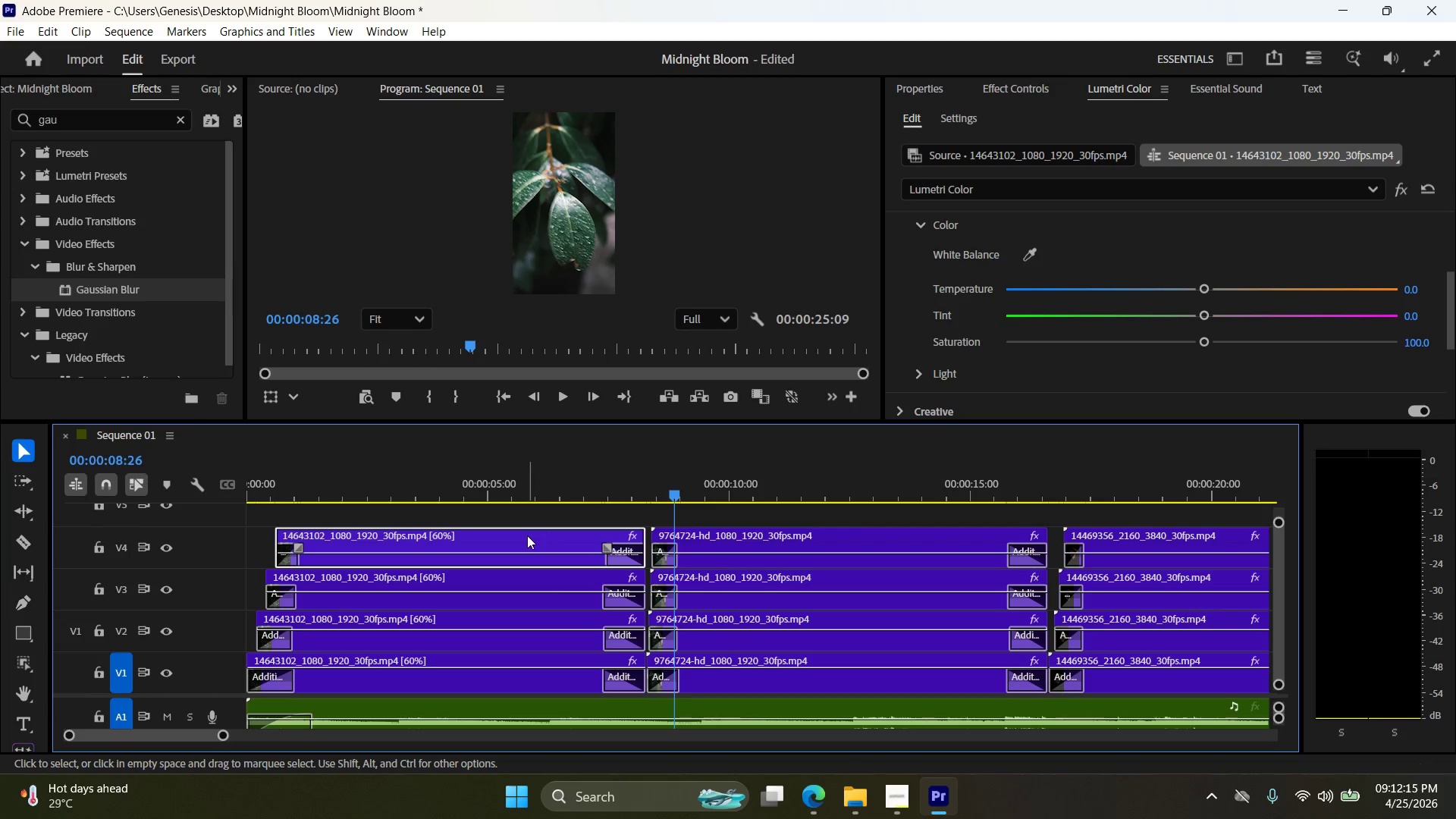 
right_click([527, 535])
 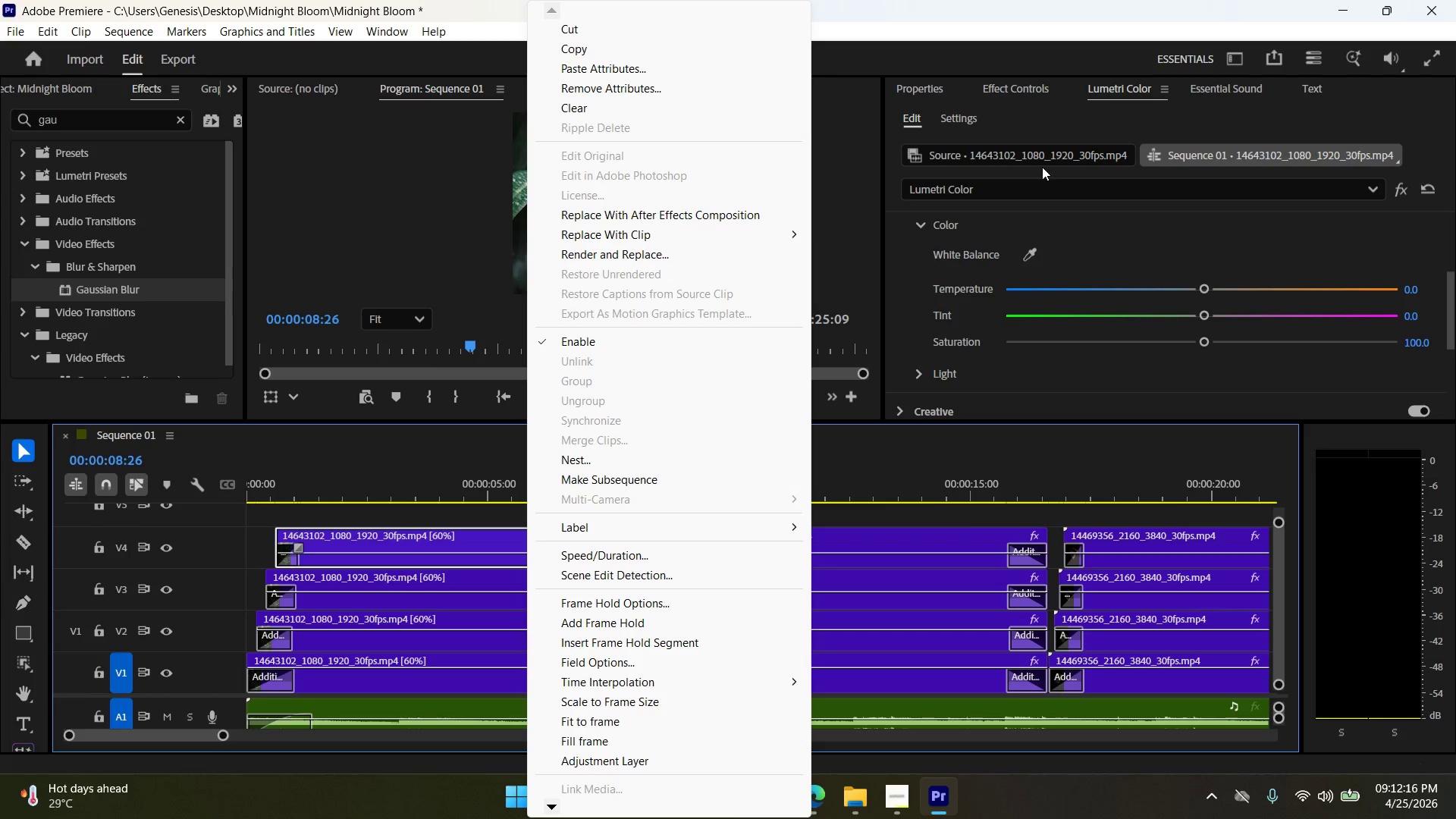 
left_click([1023, 92])
 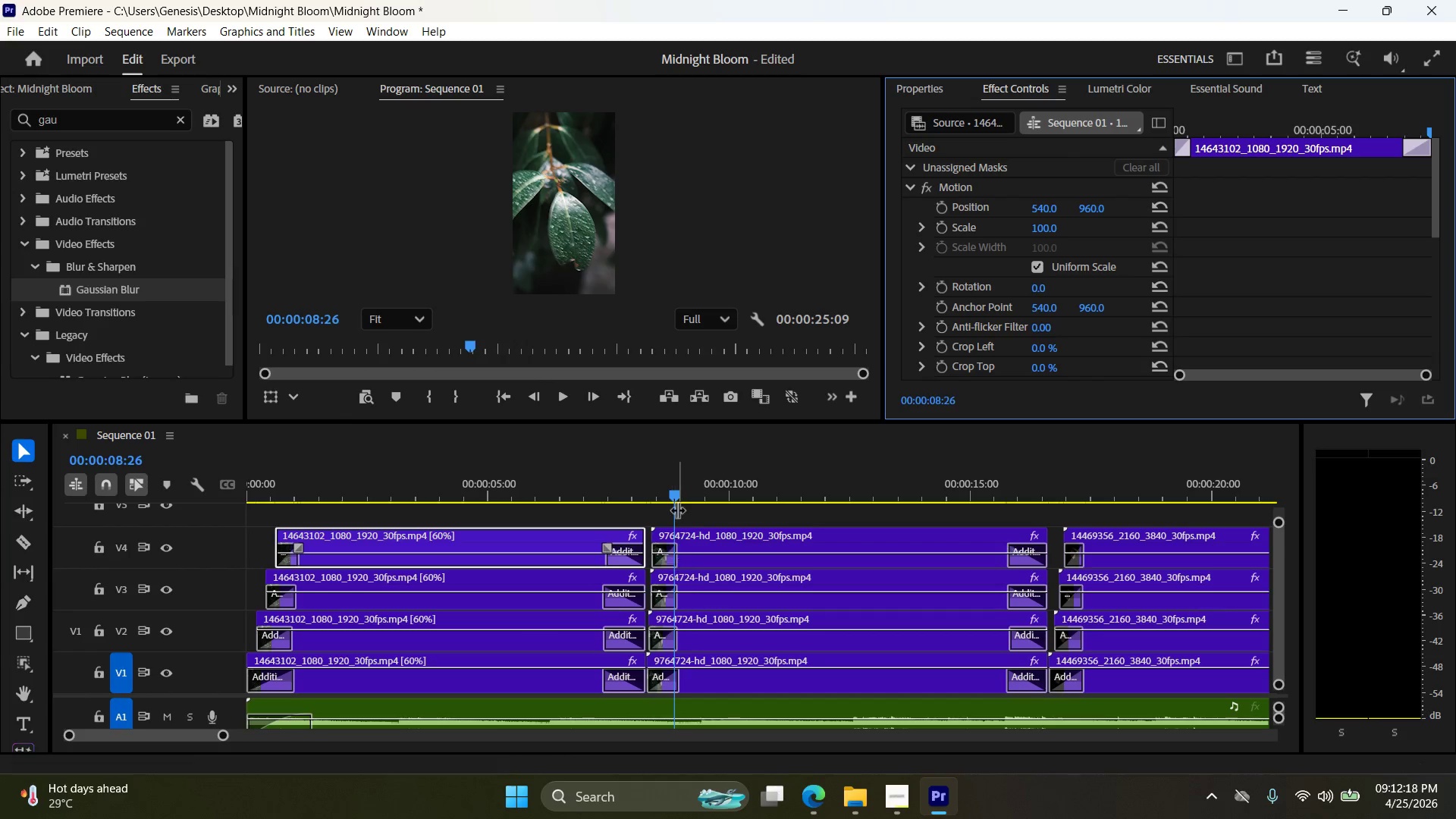 
left_click_drag(start_coordinate=[671, 494], to_coordinate=[698, 485])
 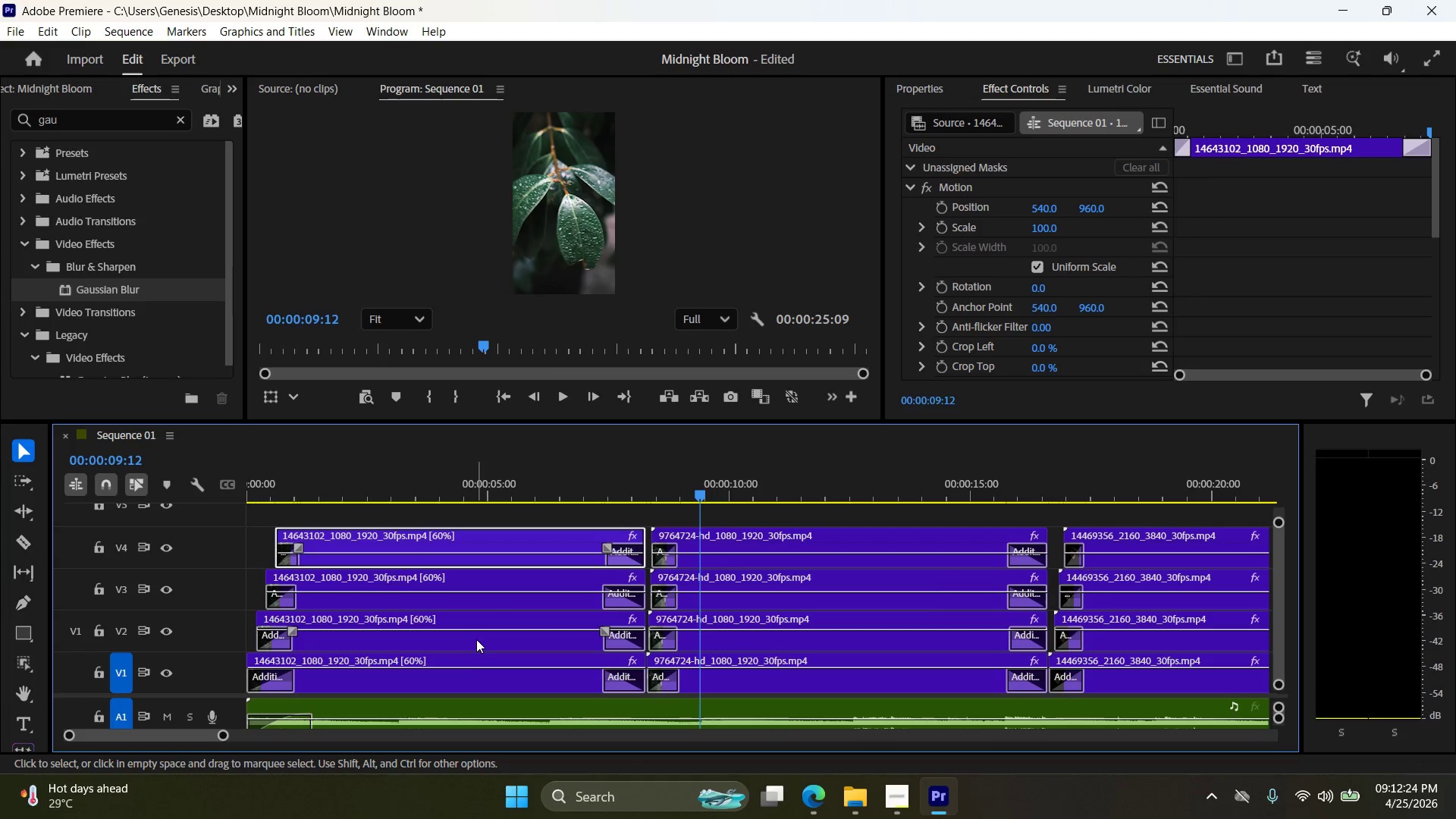 
left_click([466, 681])
 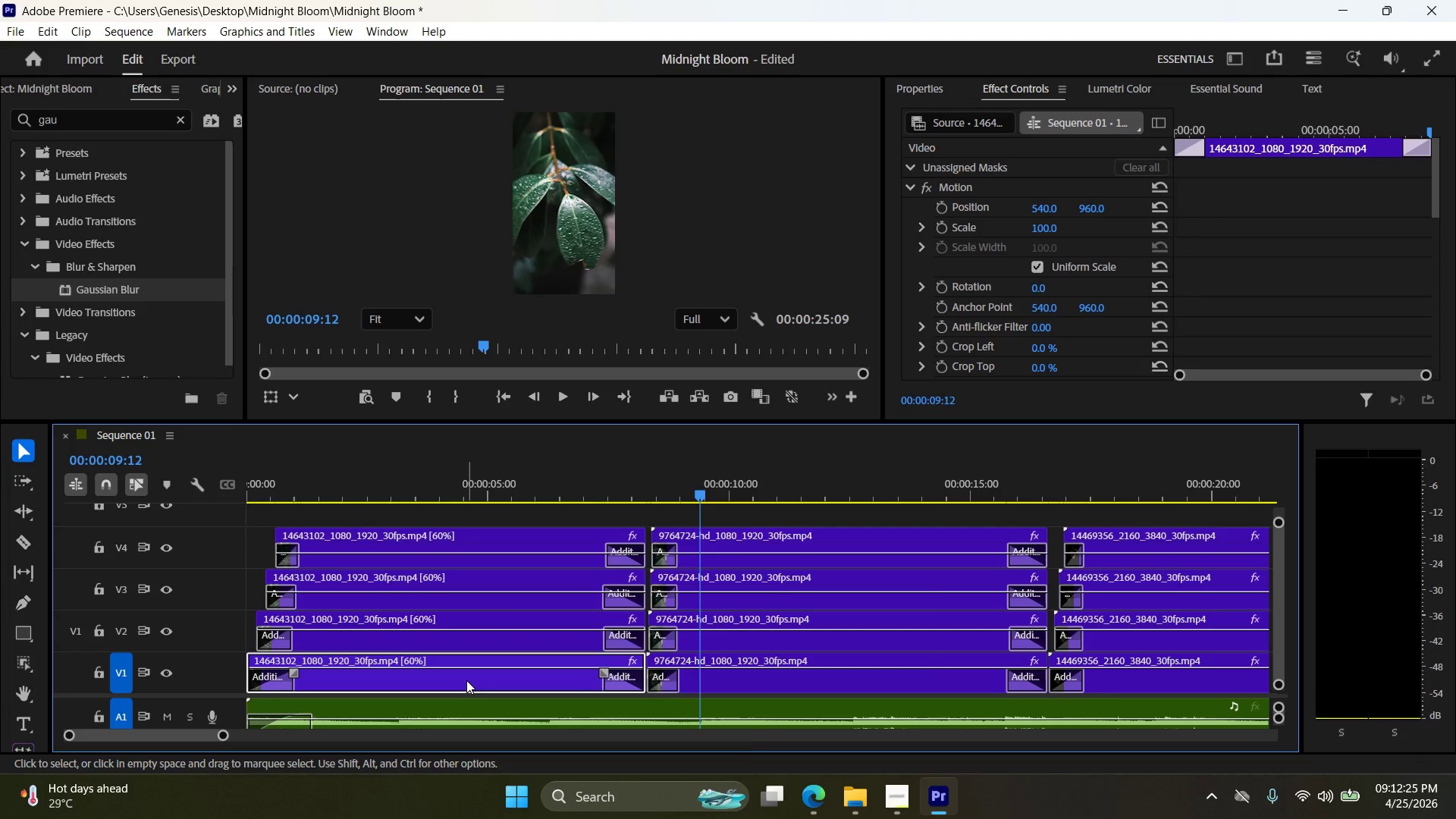 
right_click([466, 679])
 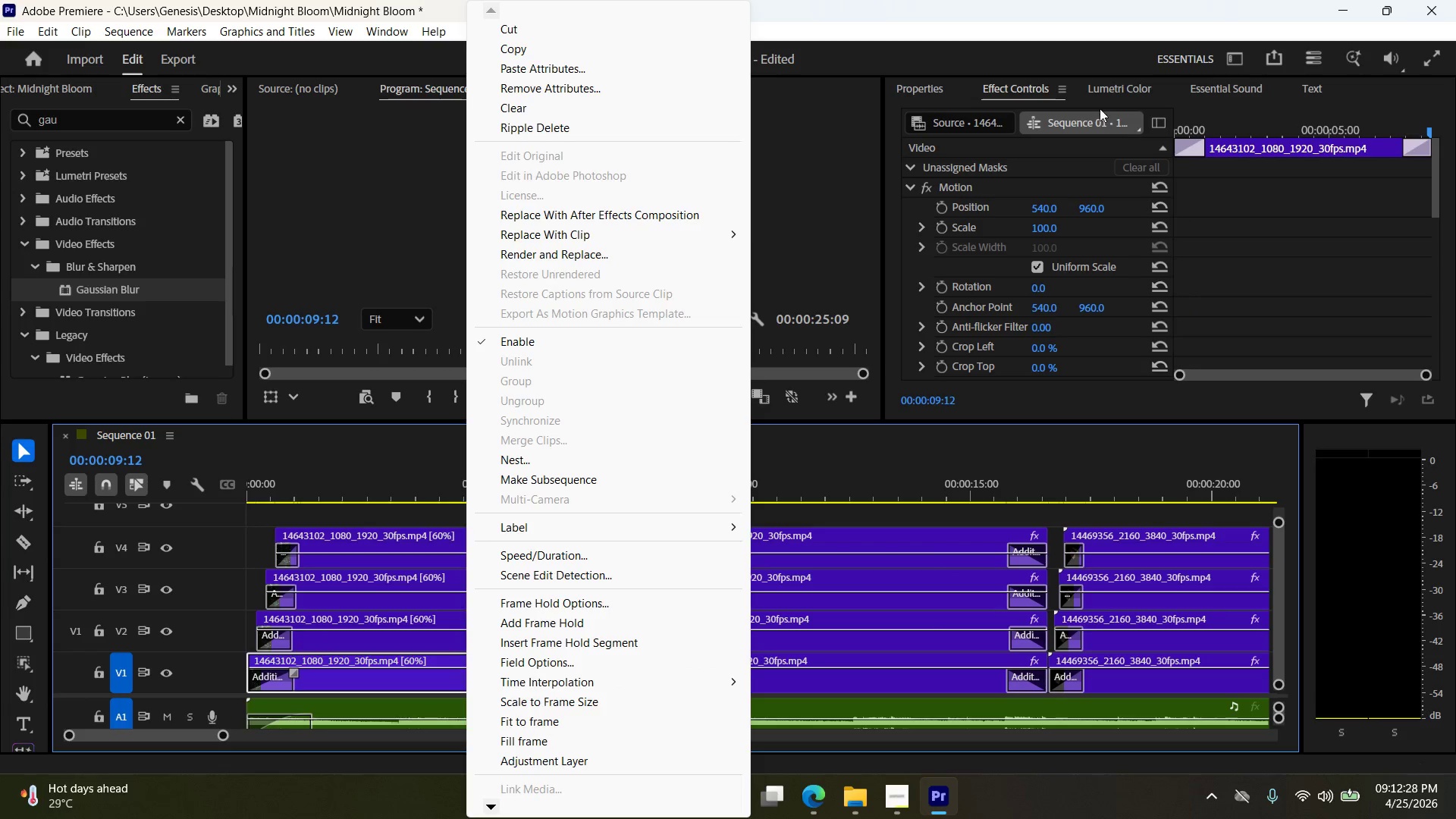 
left_click([1101, 87])
 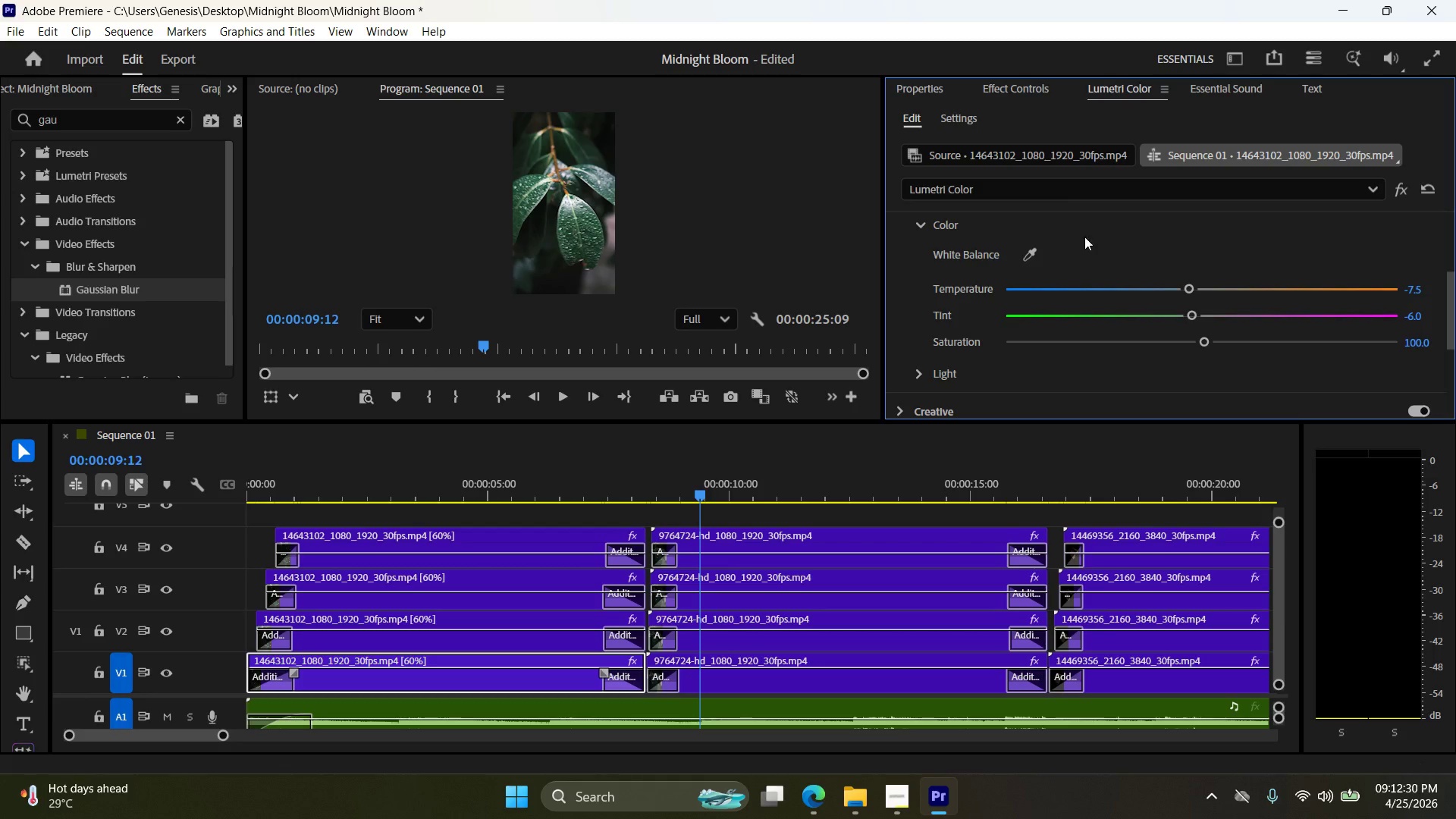 
scroll: coordinate [1090, 271], scroll_direction: down, amount: 15.0
 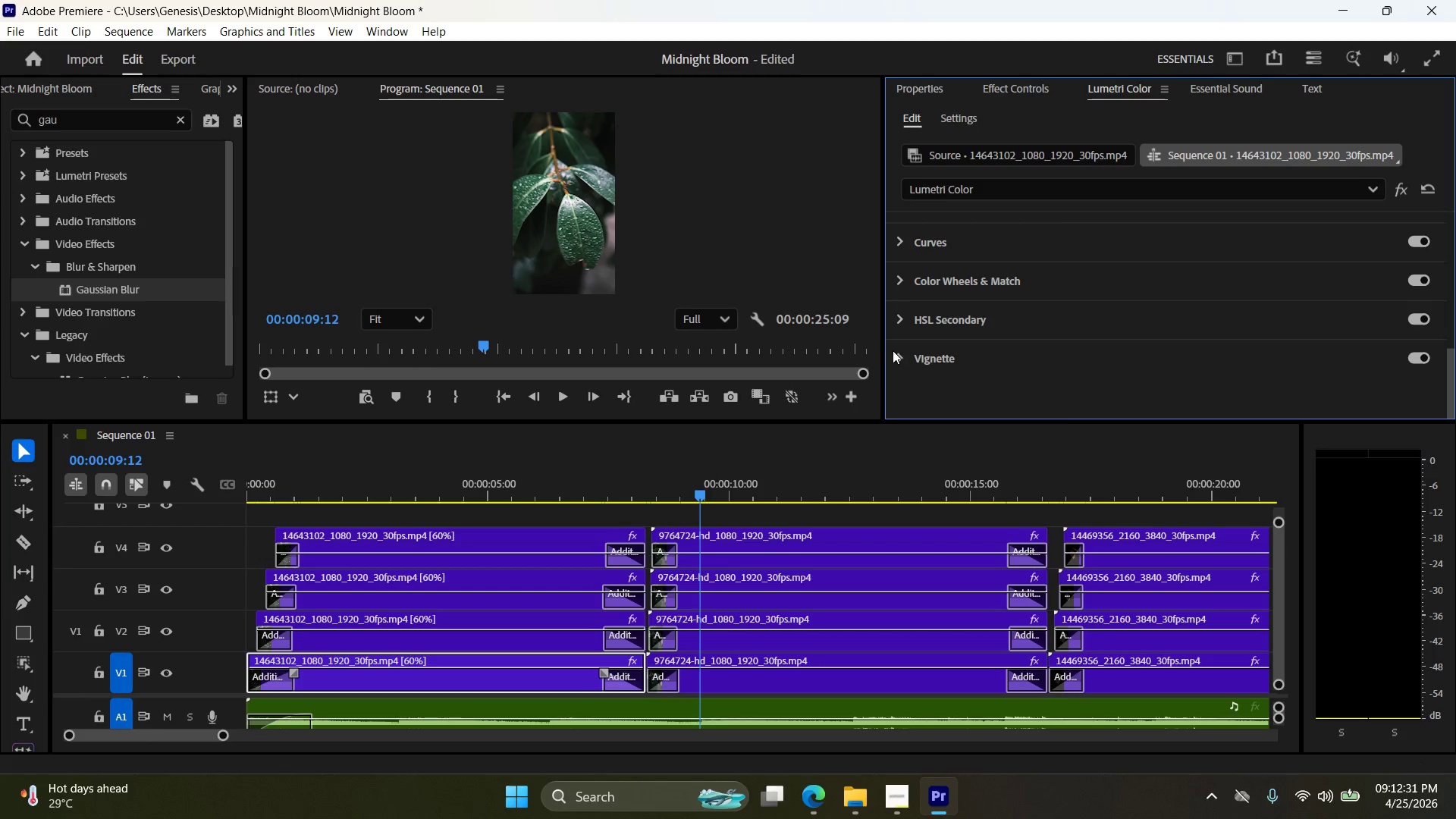 
left_click([900, 356])
 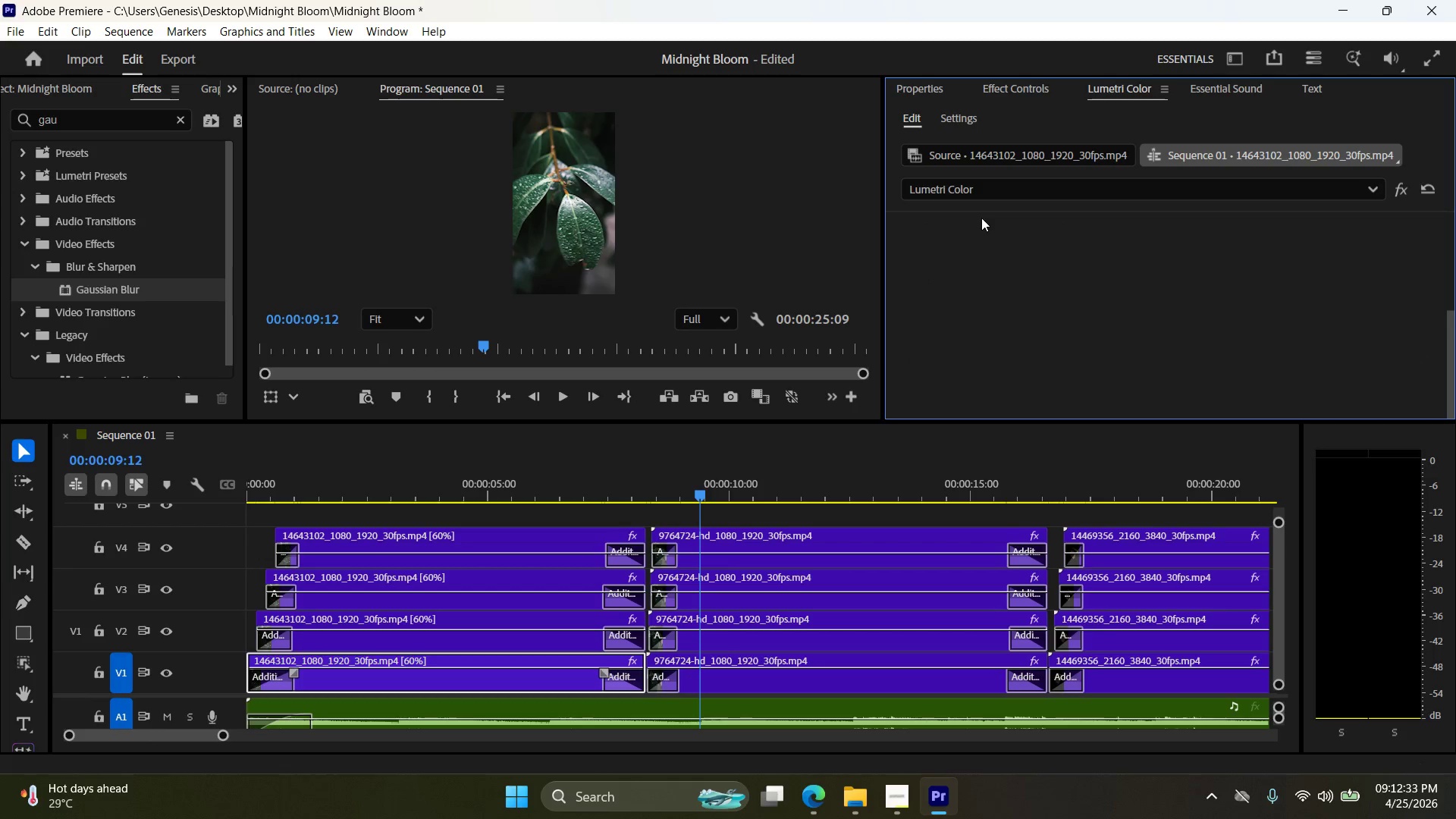 
scroll: coordinate [1012, 287], scroll_direction: up, amount: 2.0
 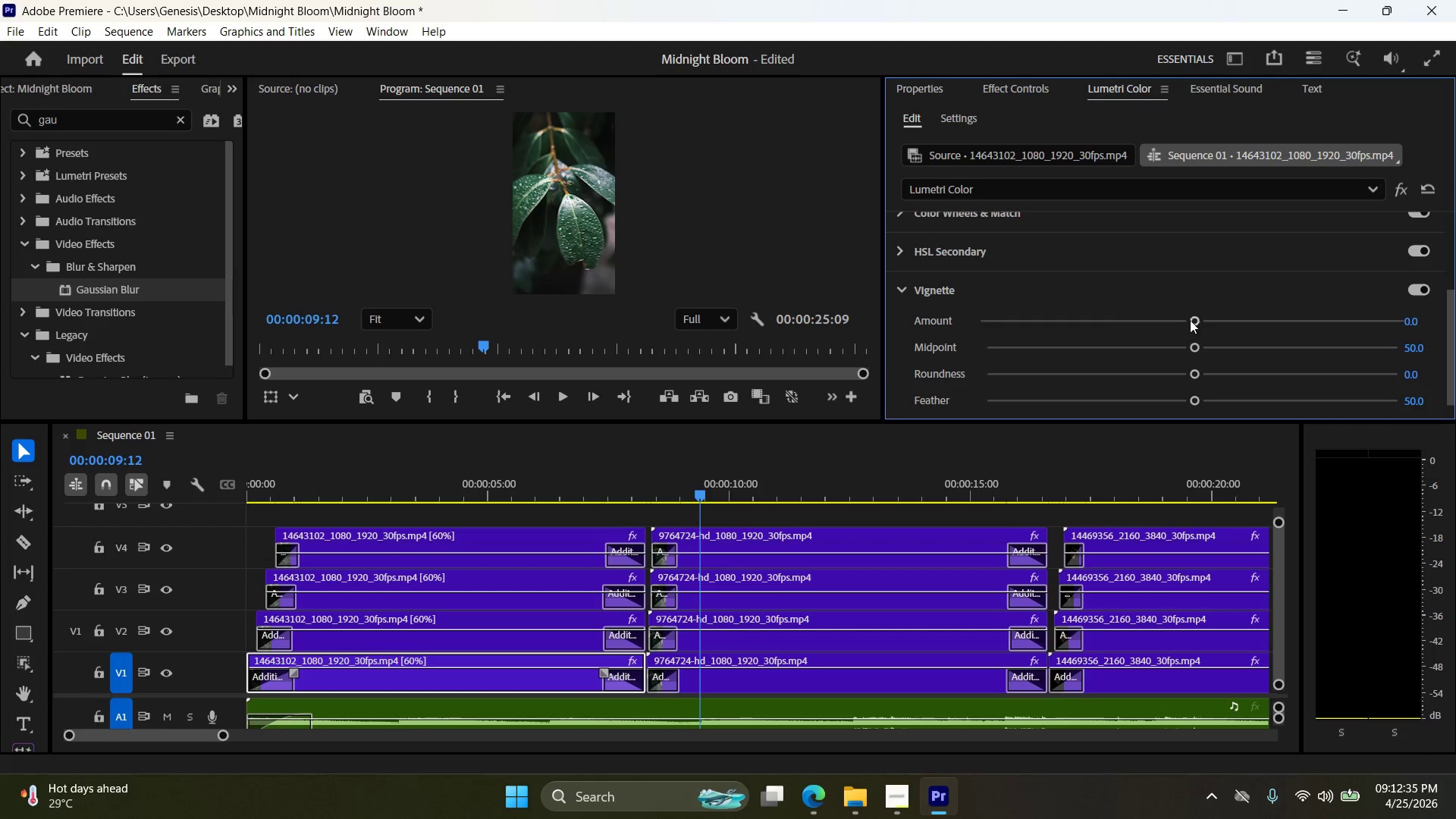 
left_click_drag(start_coordinate=[1191, 318], to_coordinate=[1157, 323])
 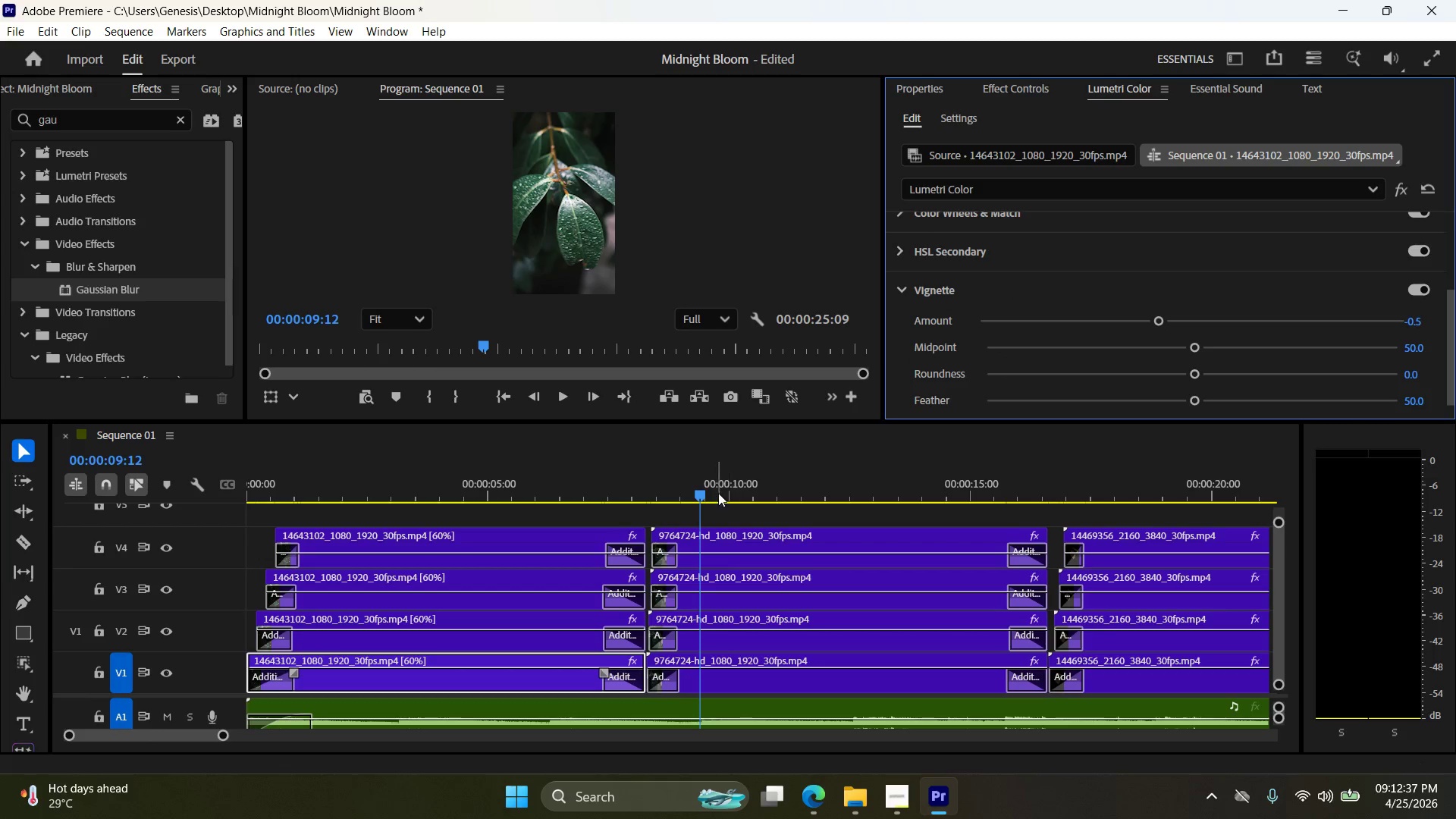 
left_click_drag(start_coordinate=[705, 495], to_coordinate=[692, 497])
 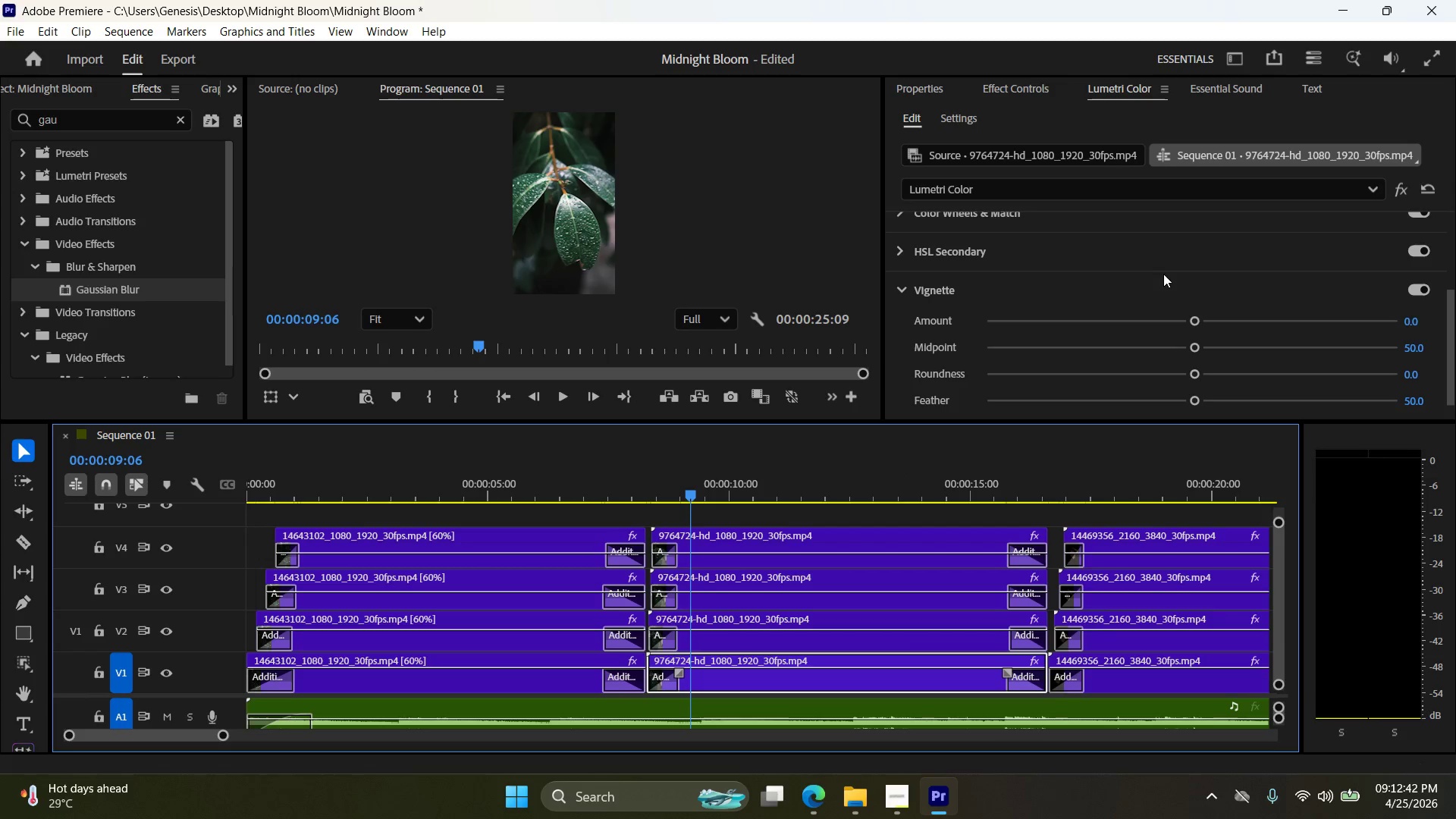 
left_click_drag(start_coordinate=[1196, 317], to_coordinate=[1077, 328])
 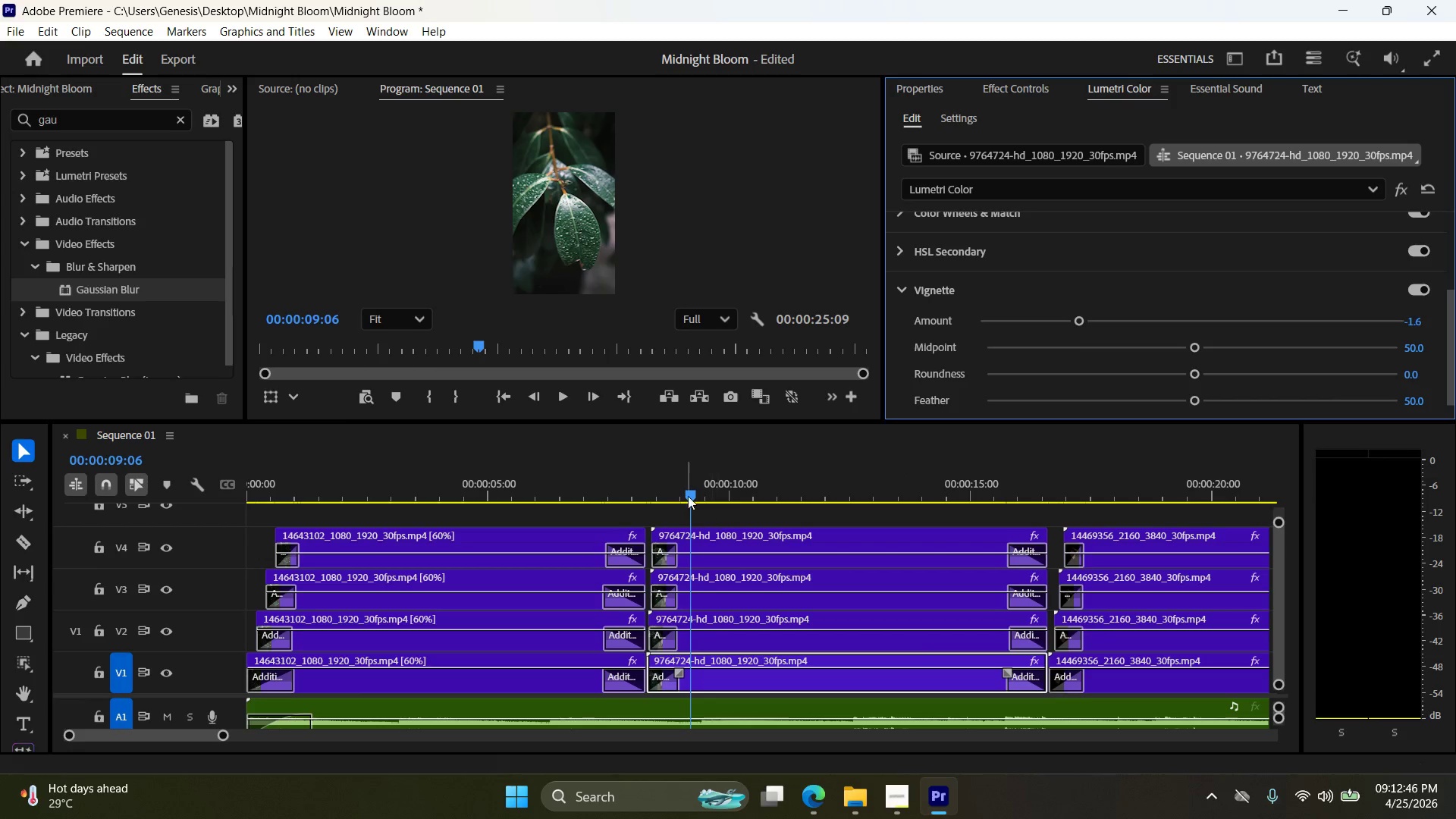 
left_click_drag(start_coordinate=[692, 497], to_coordinate=[1076, 466])
 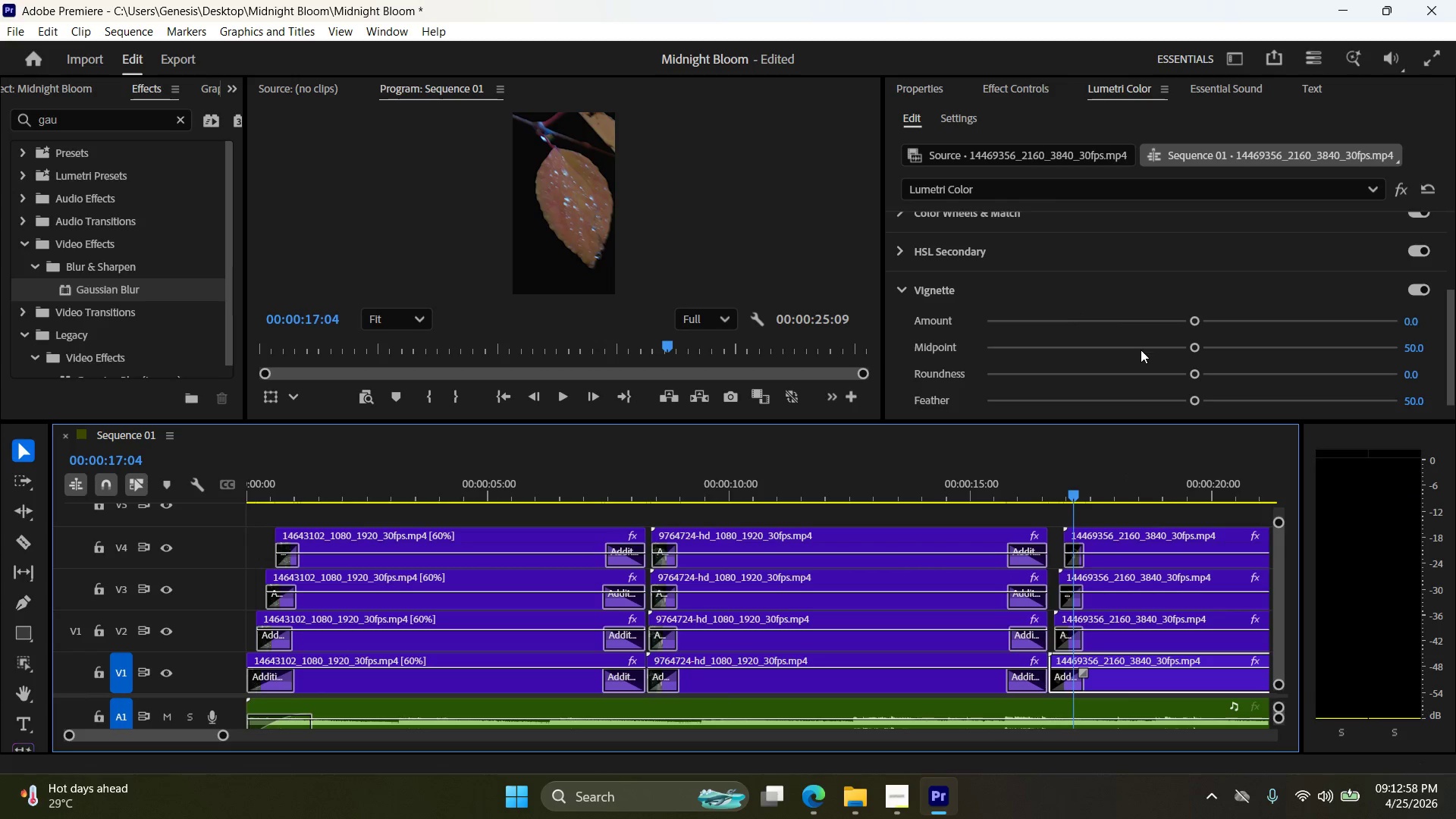 
left_click_drag(start_coordinate=[1196, 321], to_coordinate=[1158, 322])
 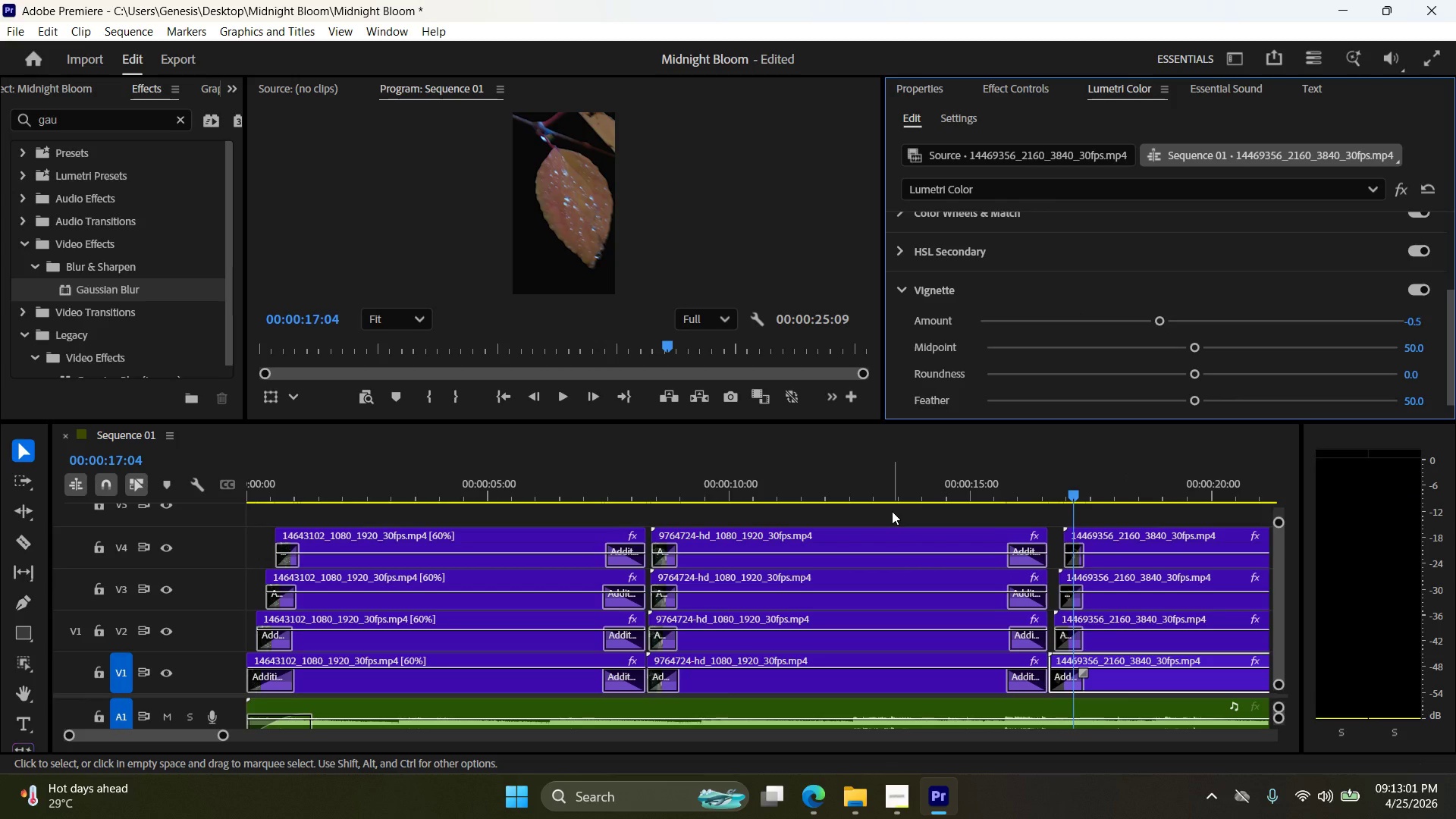 
left_click([892, 511])
 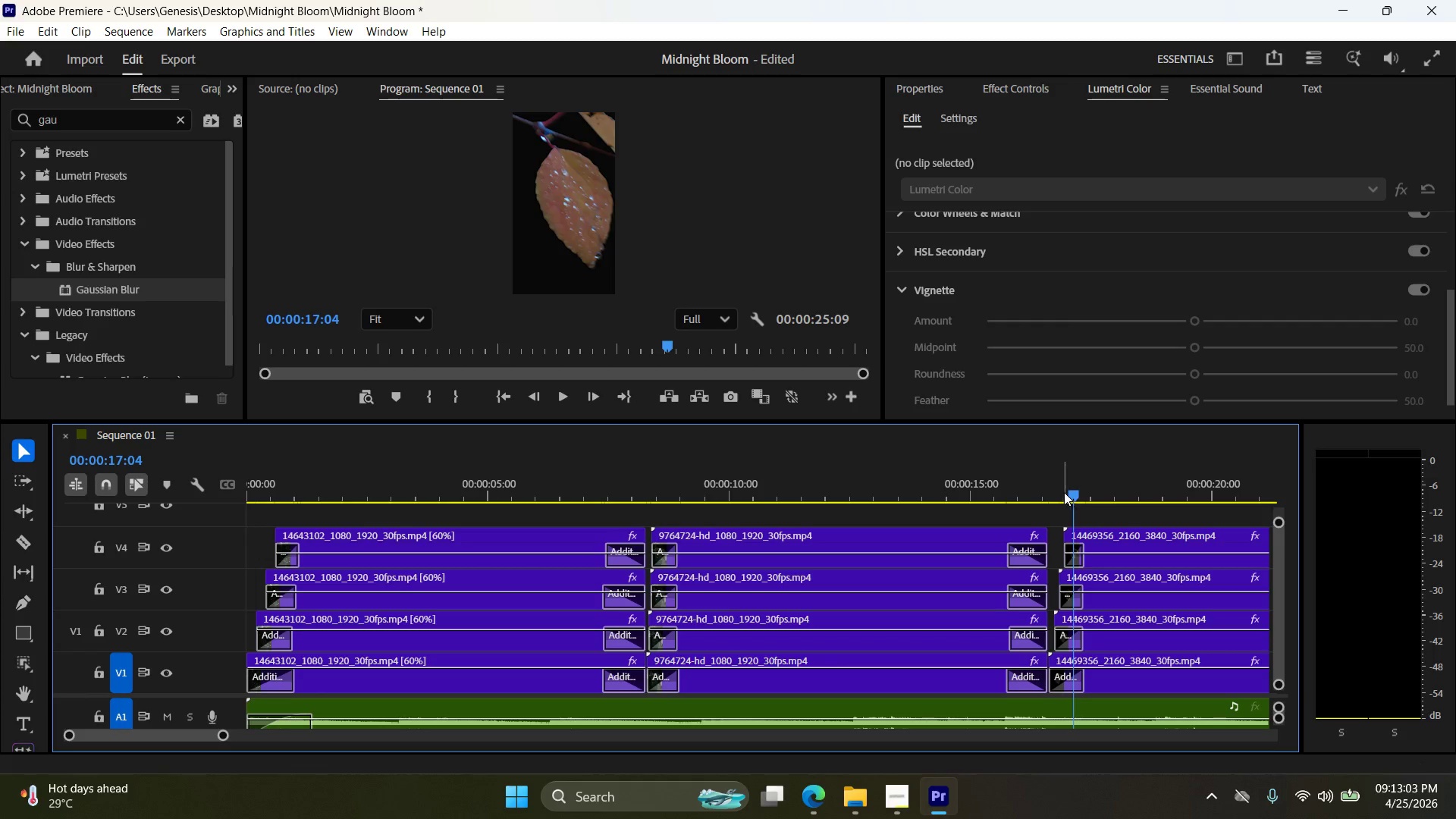 
left_click_drag(start_coordinate=[1073, 494], to_coordinate=[646, 502])
 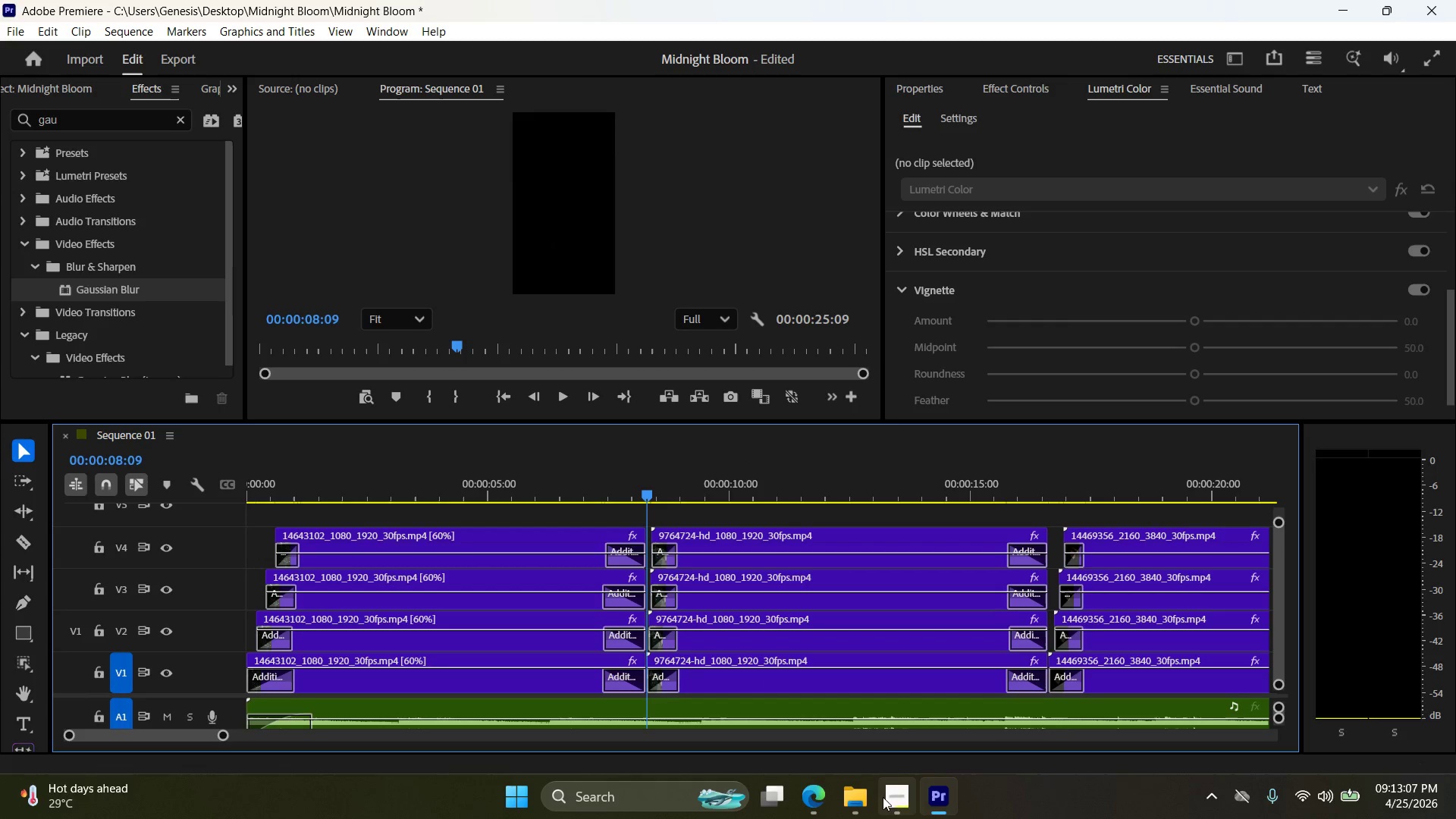 
left_click([900, 795])